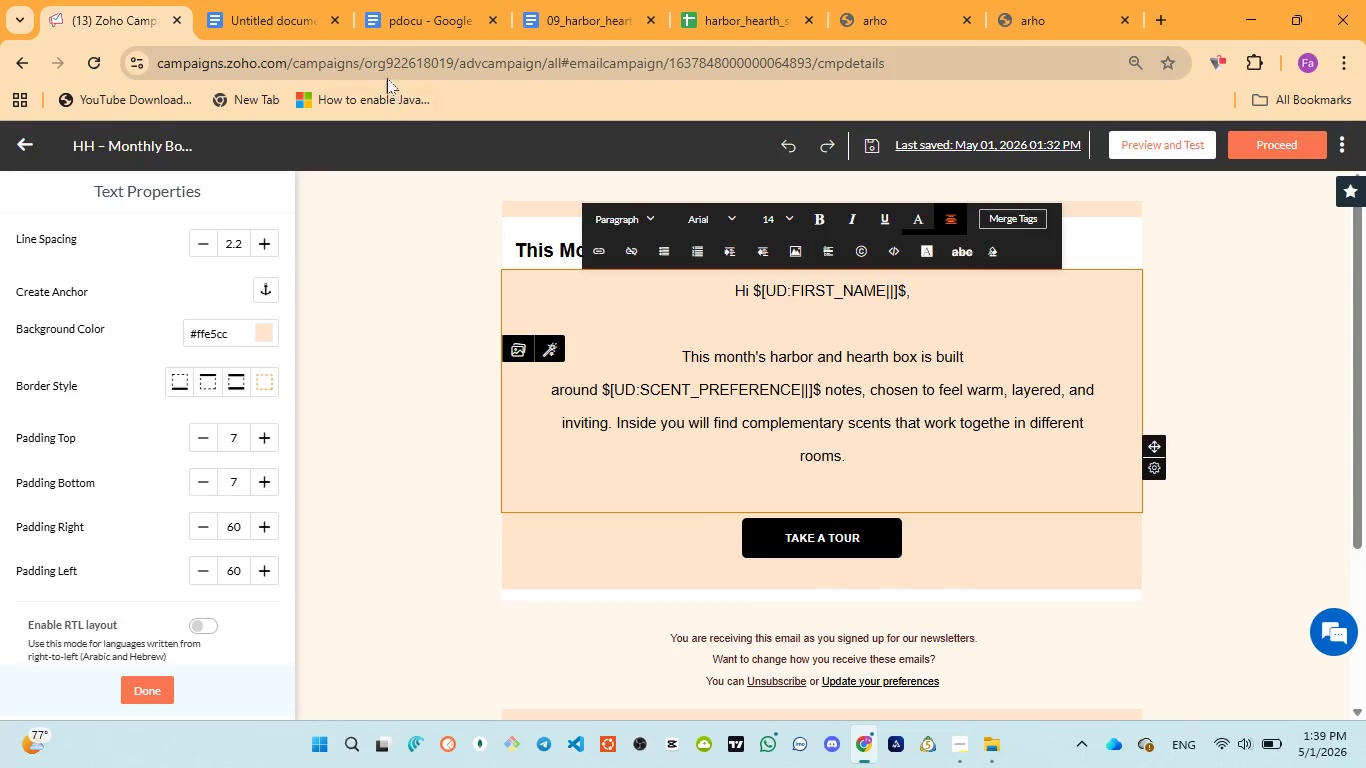 
left_click([394, 30])
 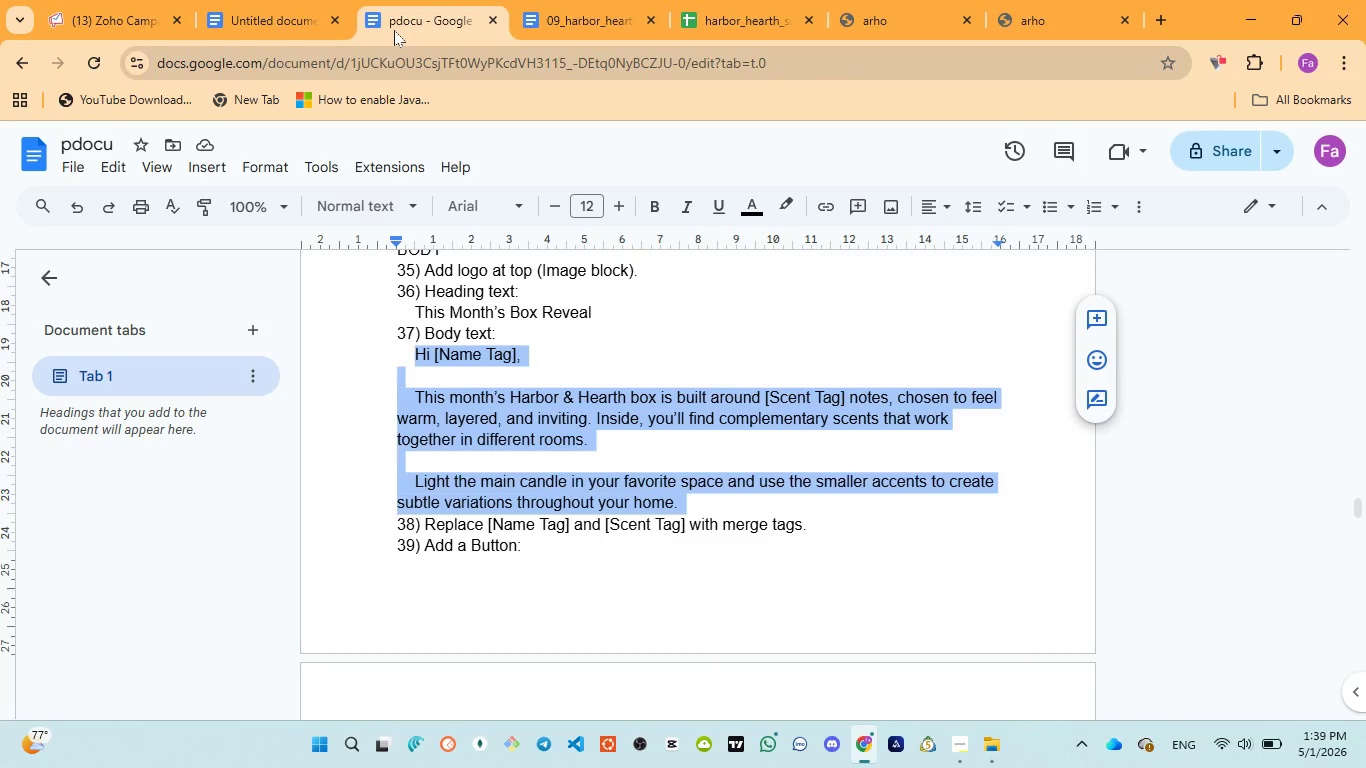 
wait(7.84)
 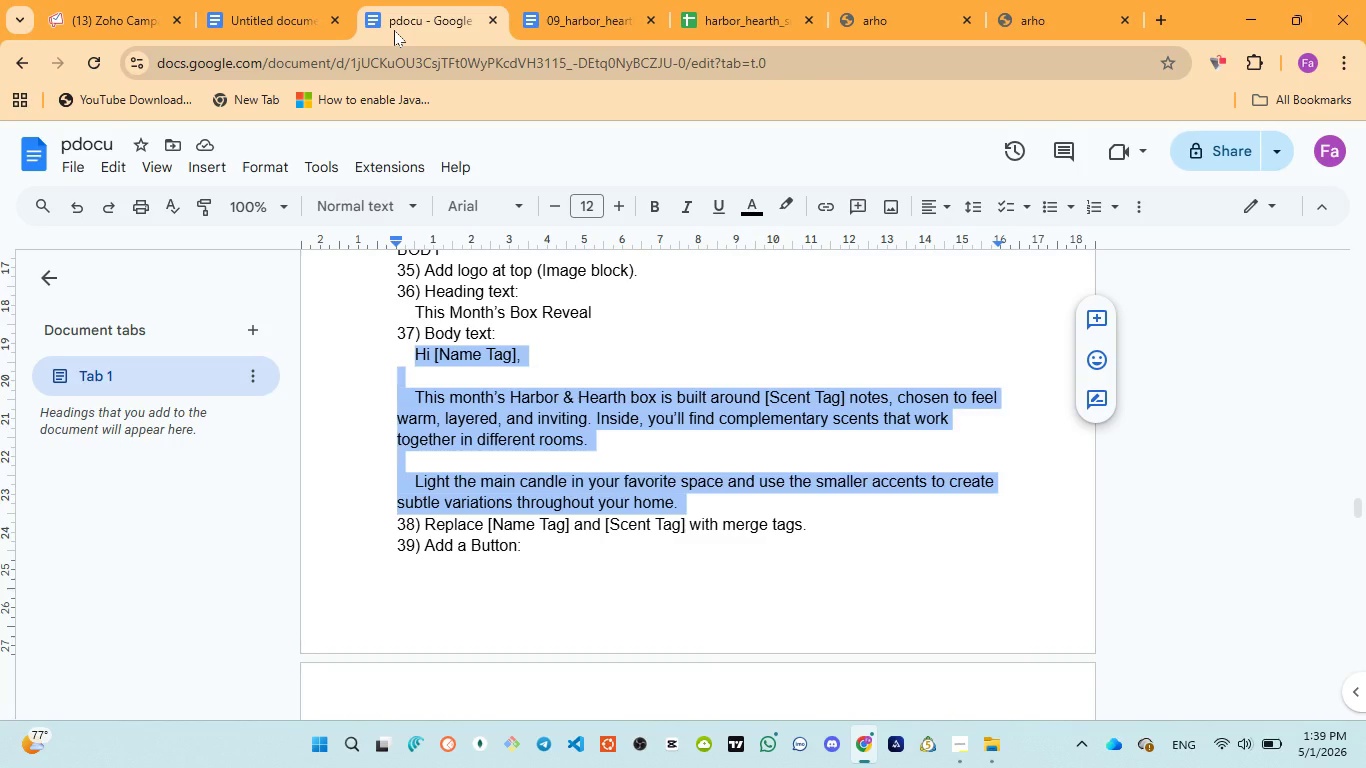 
left_click([78, 25])
 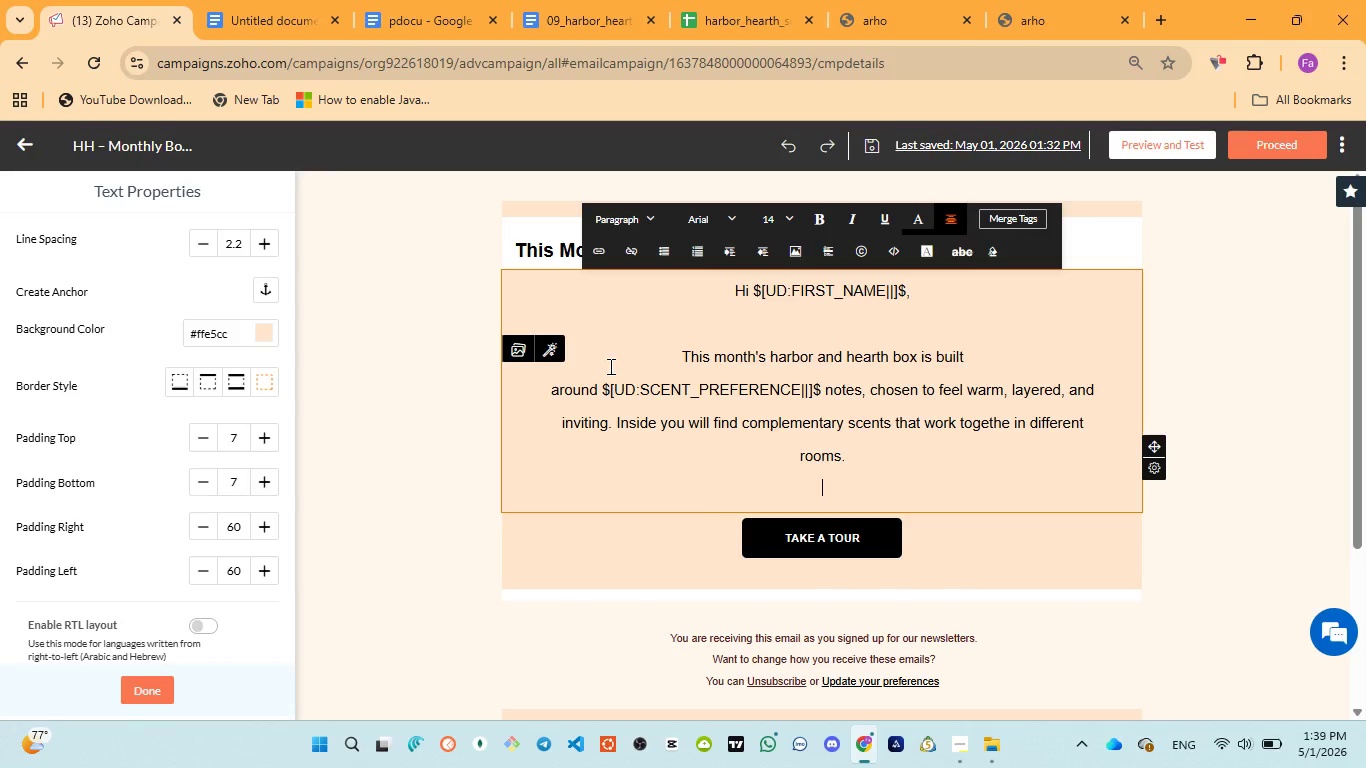 
type(Light the main candle )
 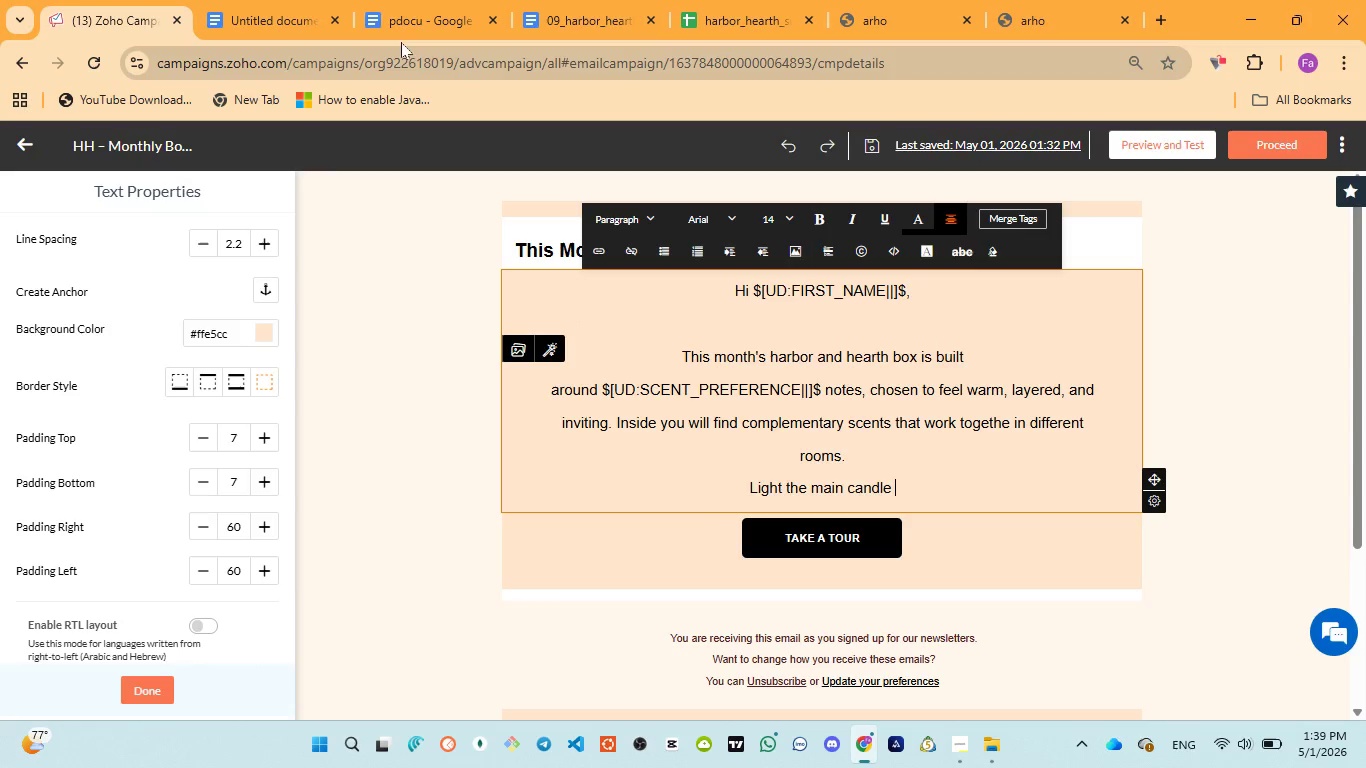 
left_click([400, 36])
 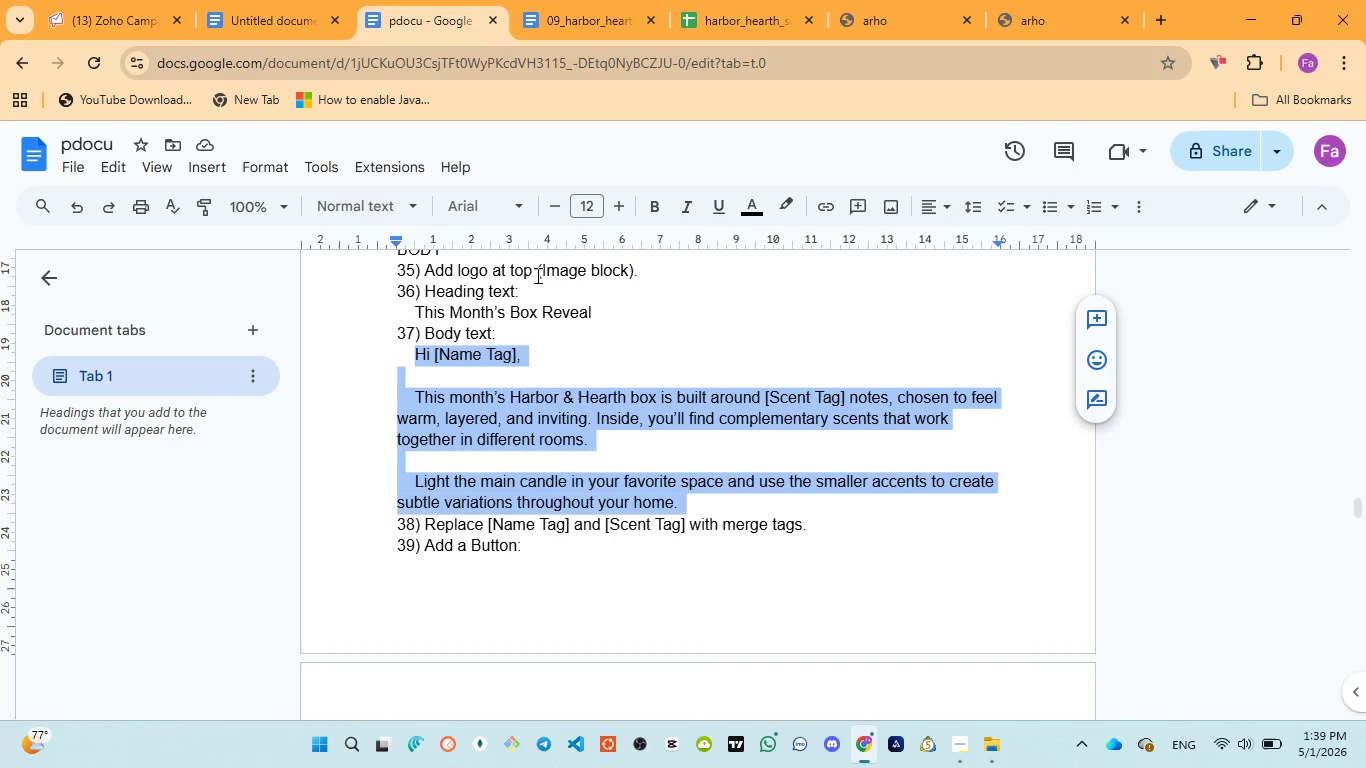 
left_click([76, 15])
 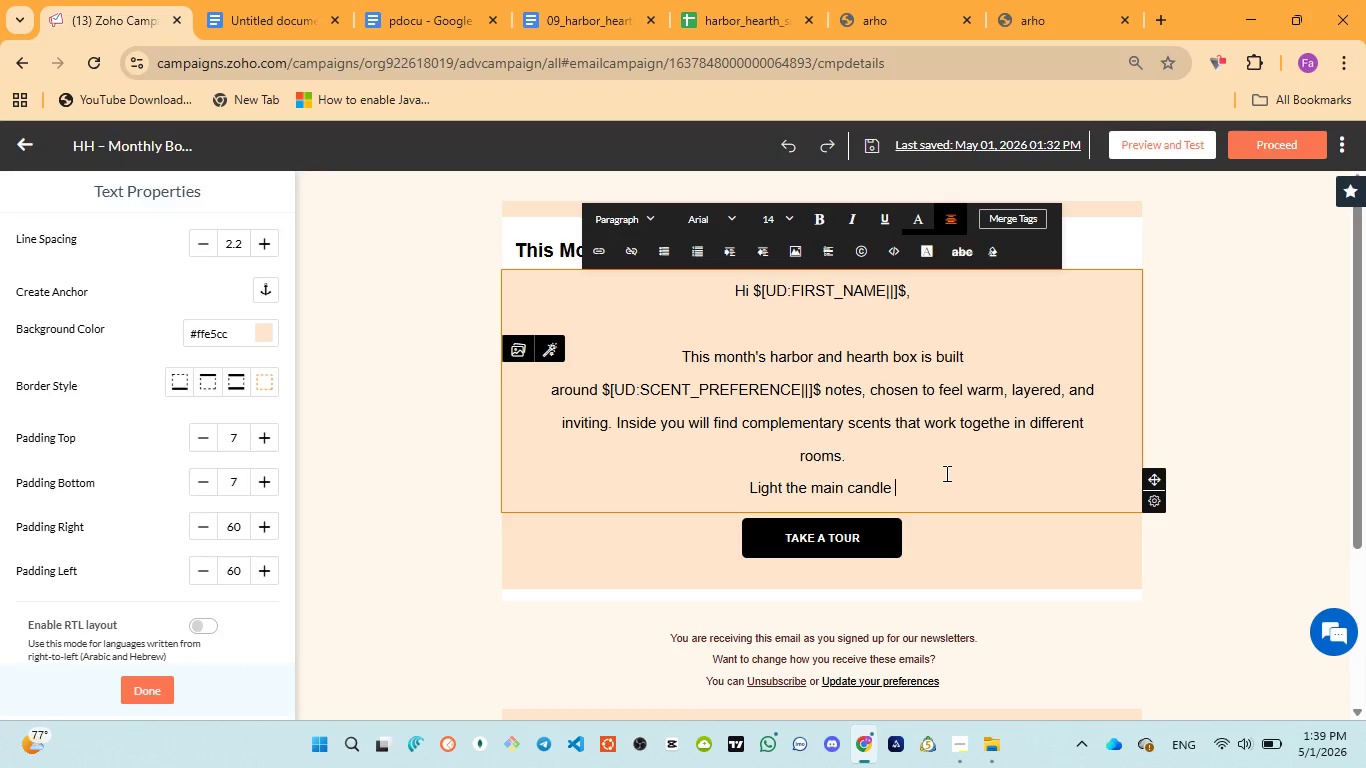 
type(in your favorite space )
 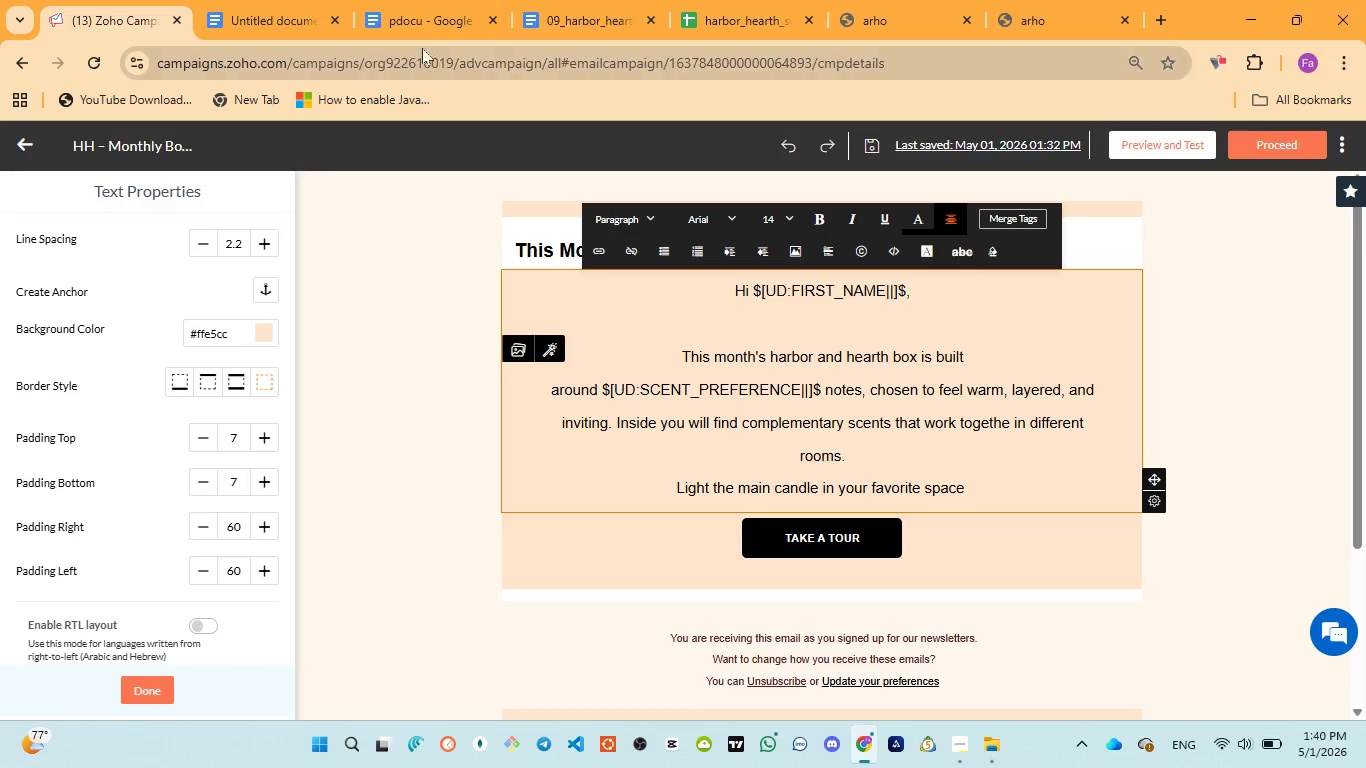 
left_click([406, 25])
 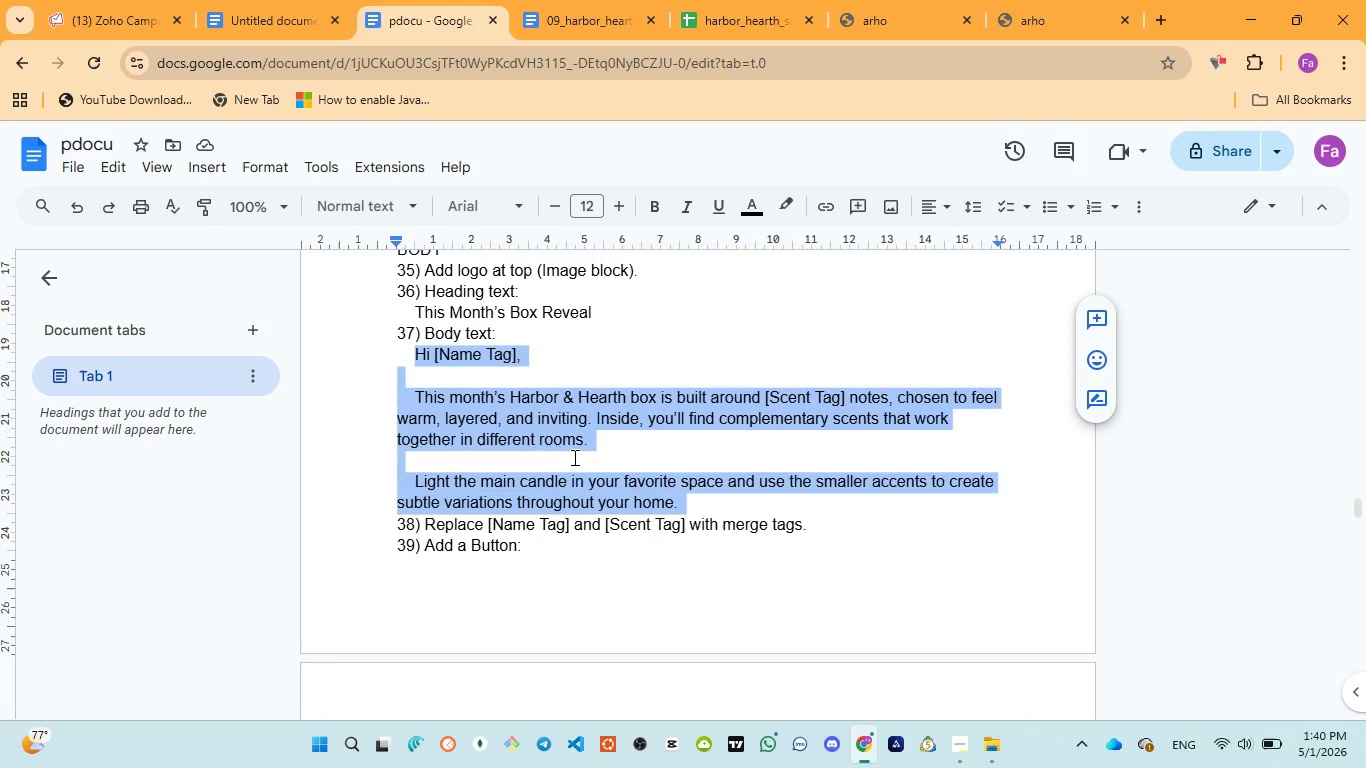 
wait(9.67)
 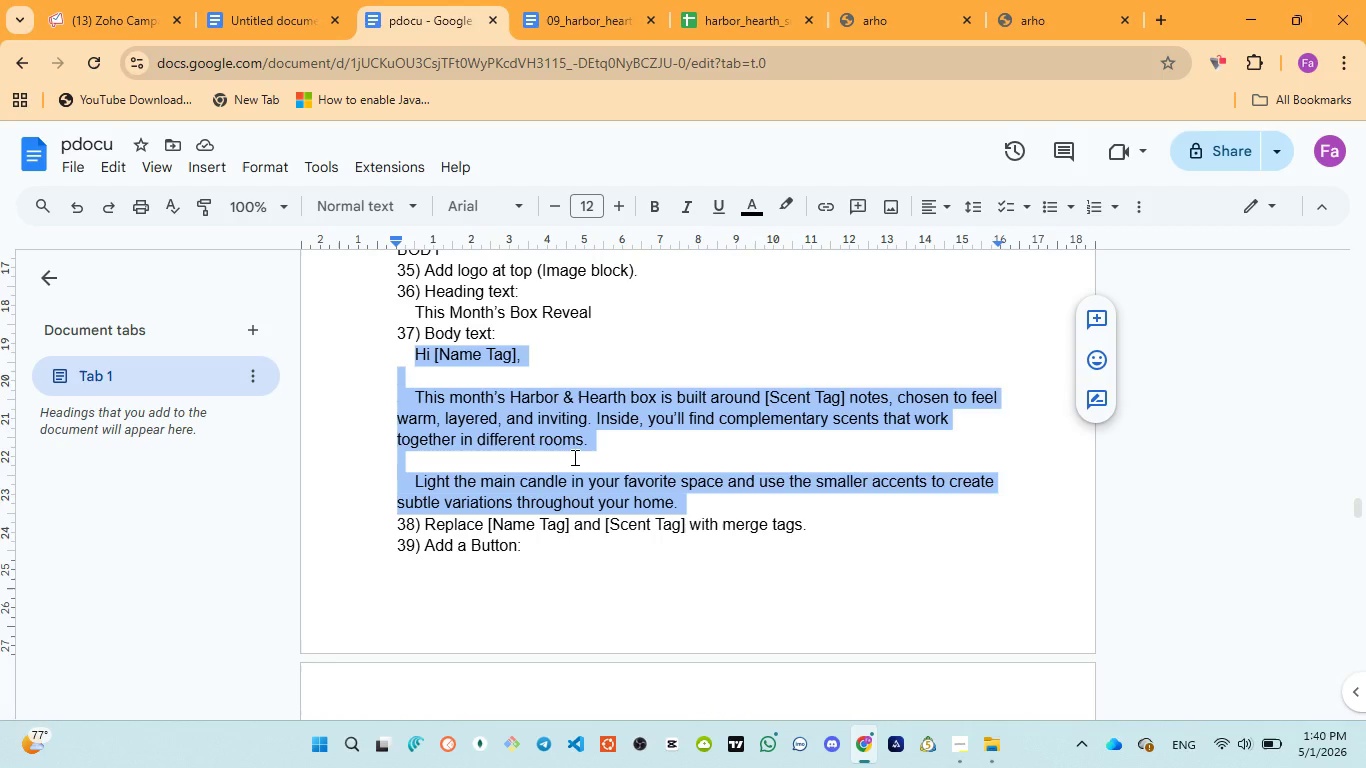 
left_click([77, 18])
 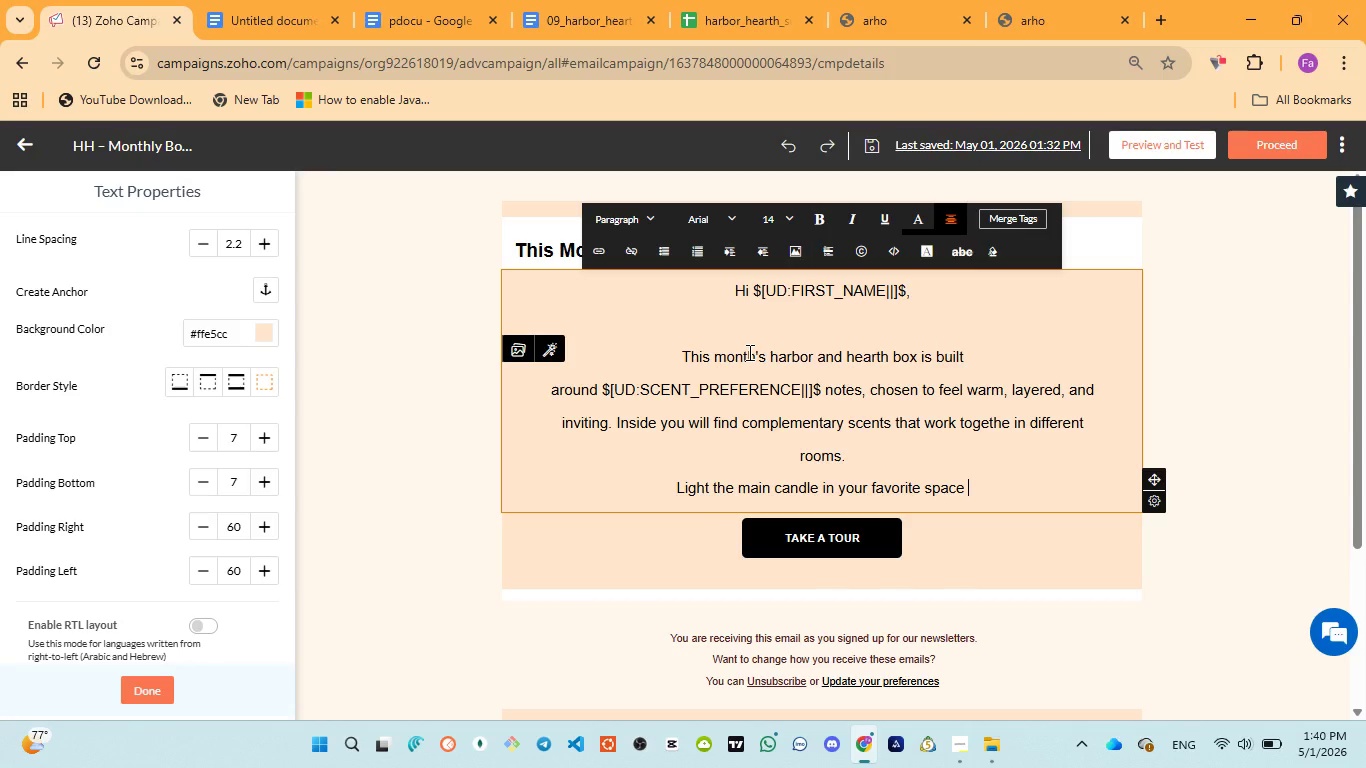 
type(and use the smaller accets )
 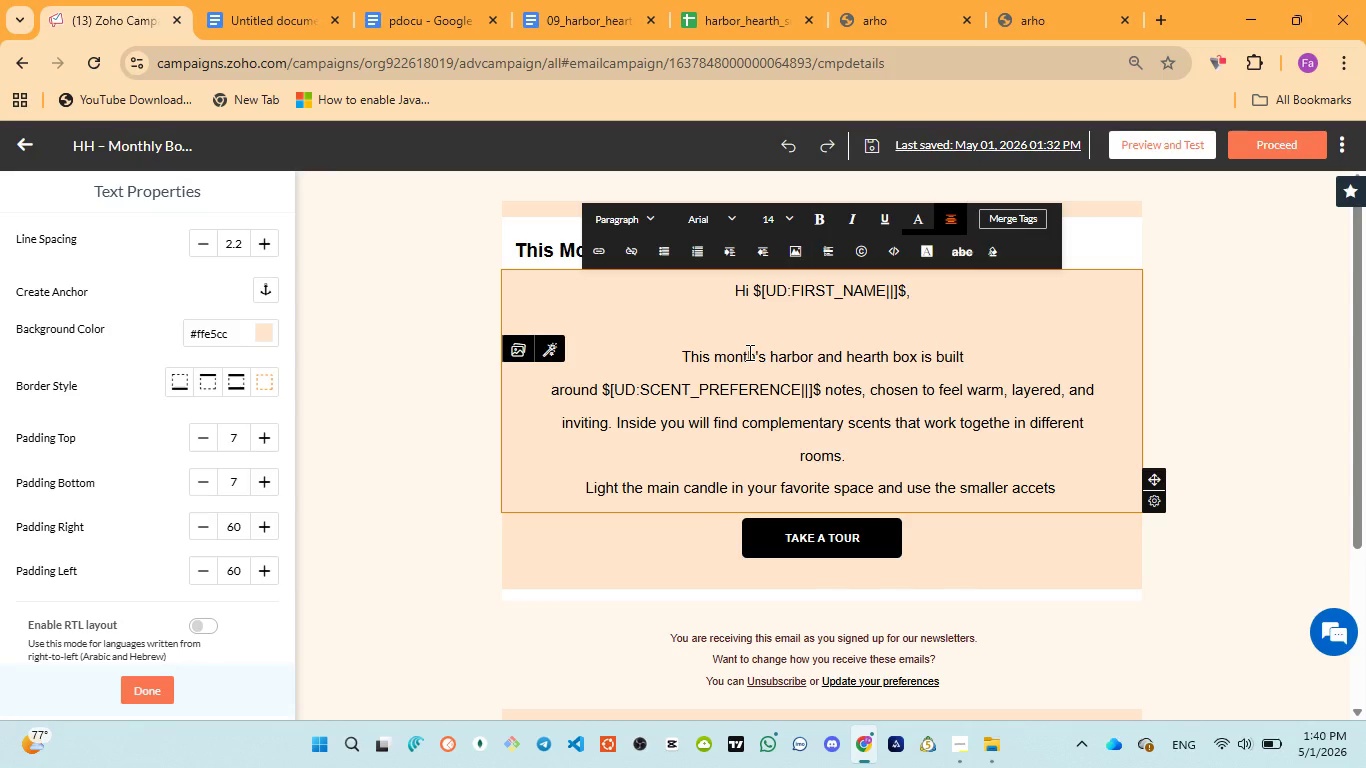 
wait(5.33)
 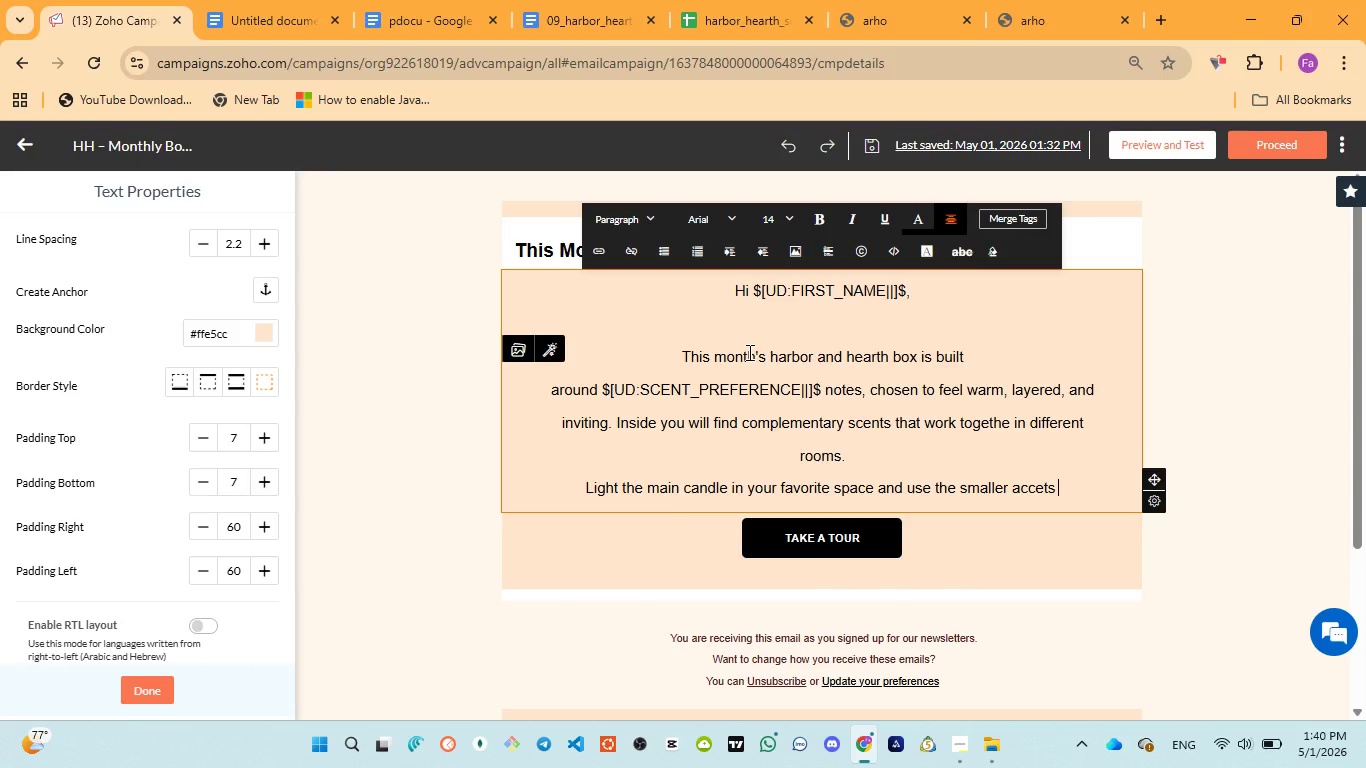 
key(ArrowLeft)
 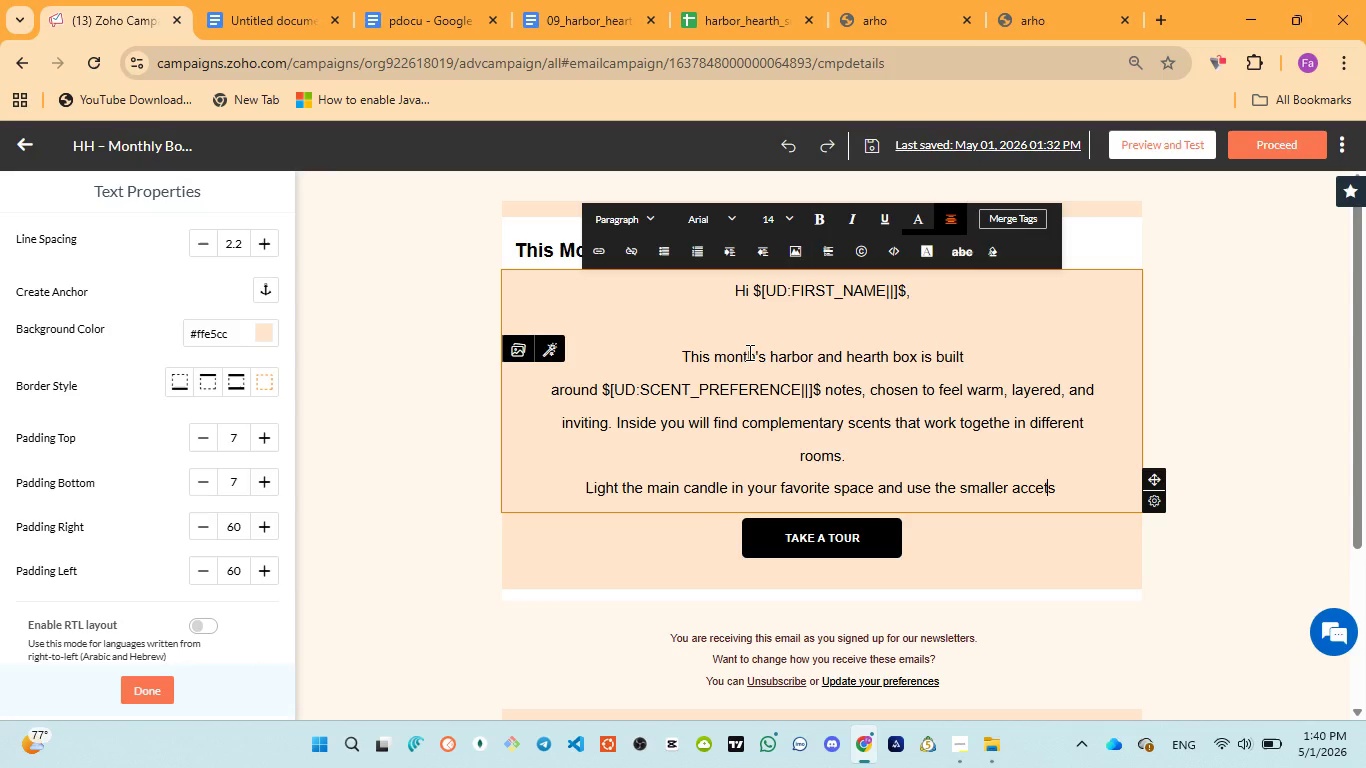 
key(ArrowLeft)
 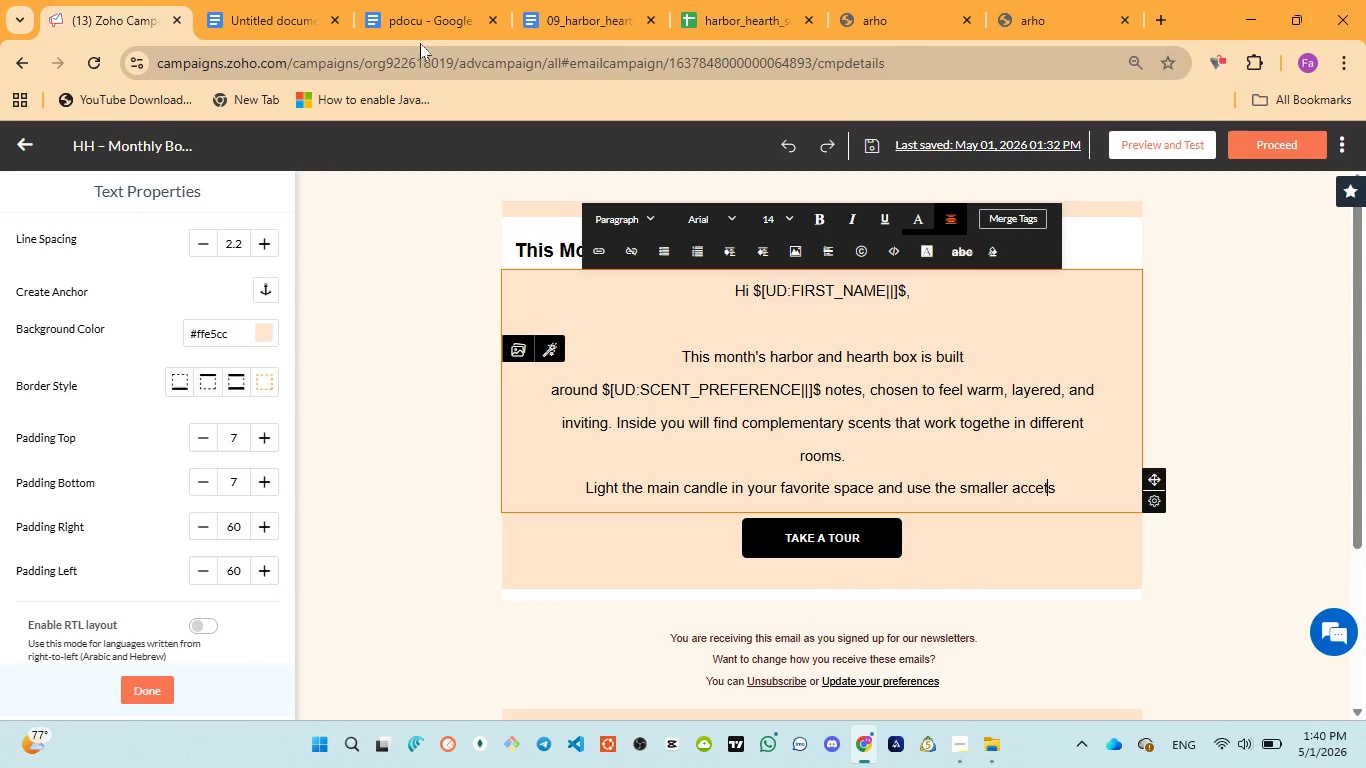 
left_click([419, 32])
 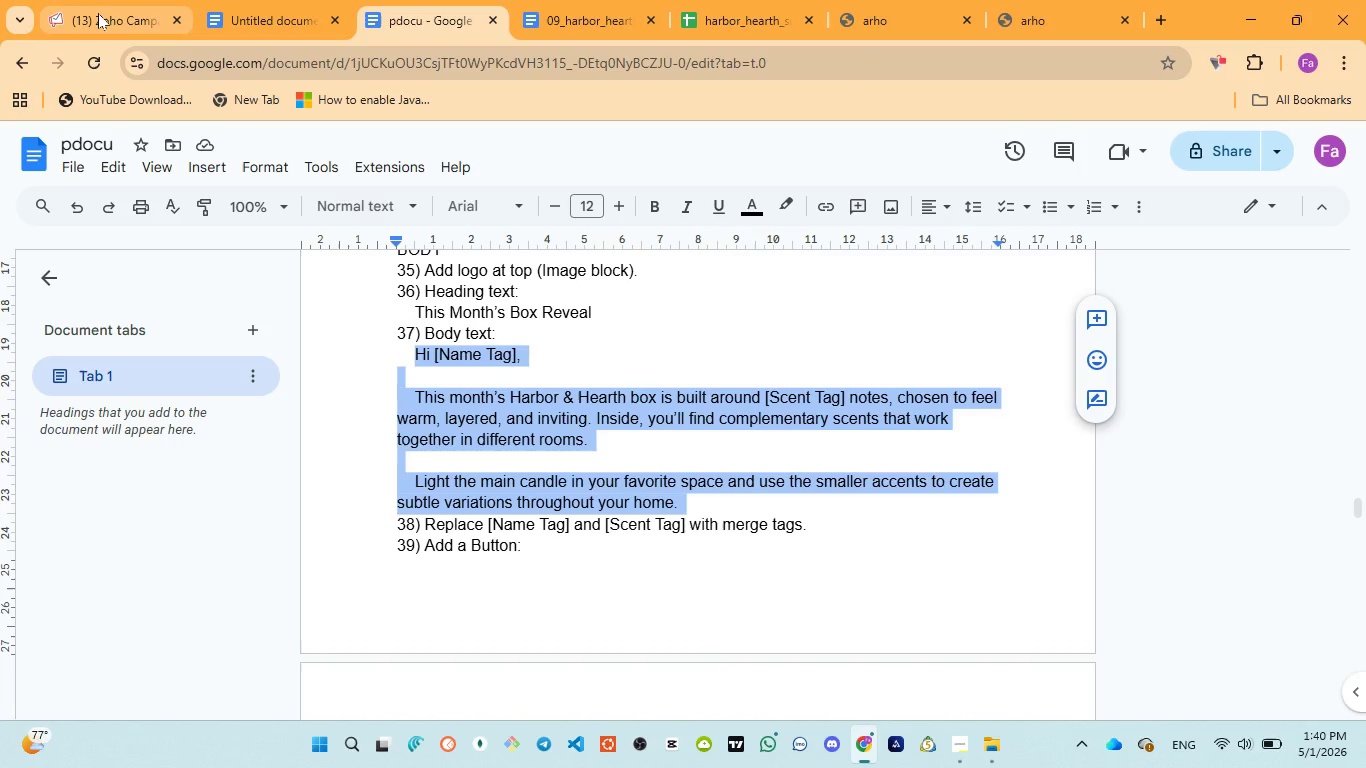 
left_click([98, 14])
 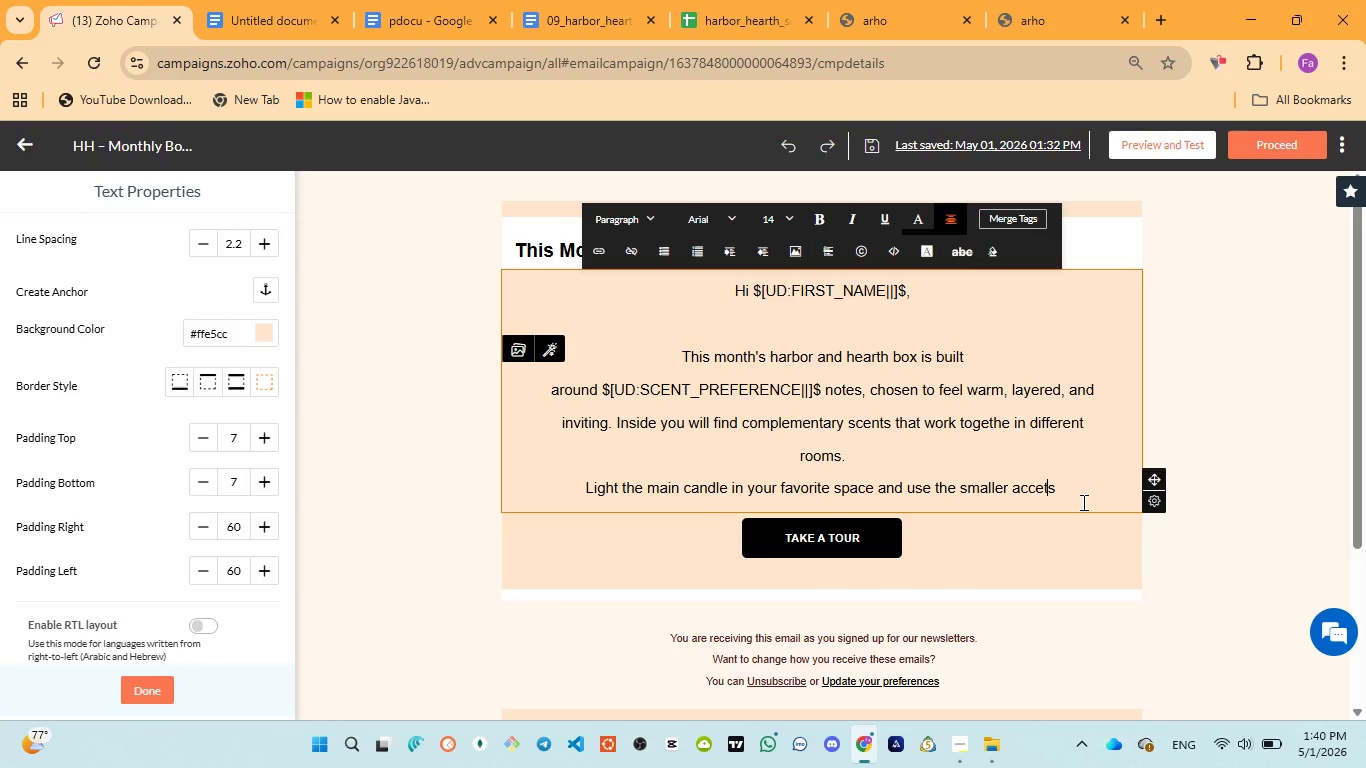 
type(n)
key(Backspace)
key(Backspace)
type(nt)
 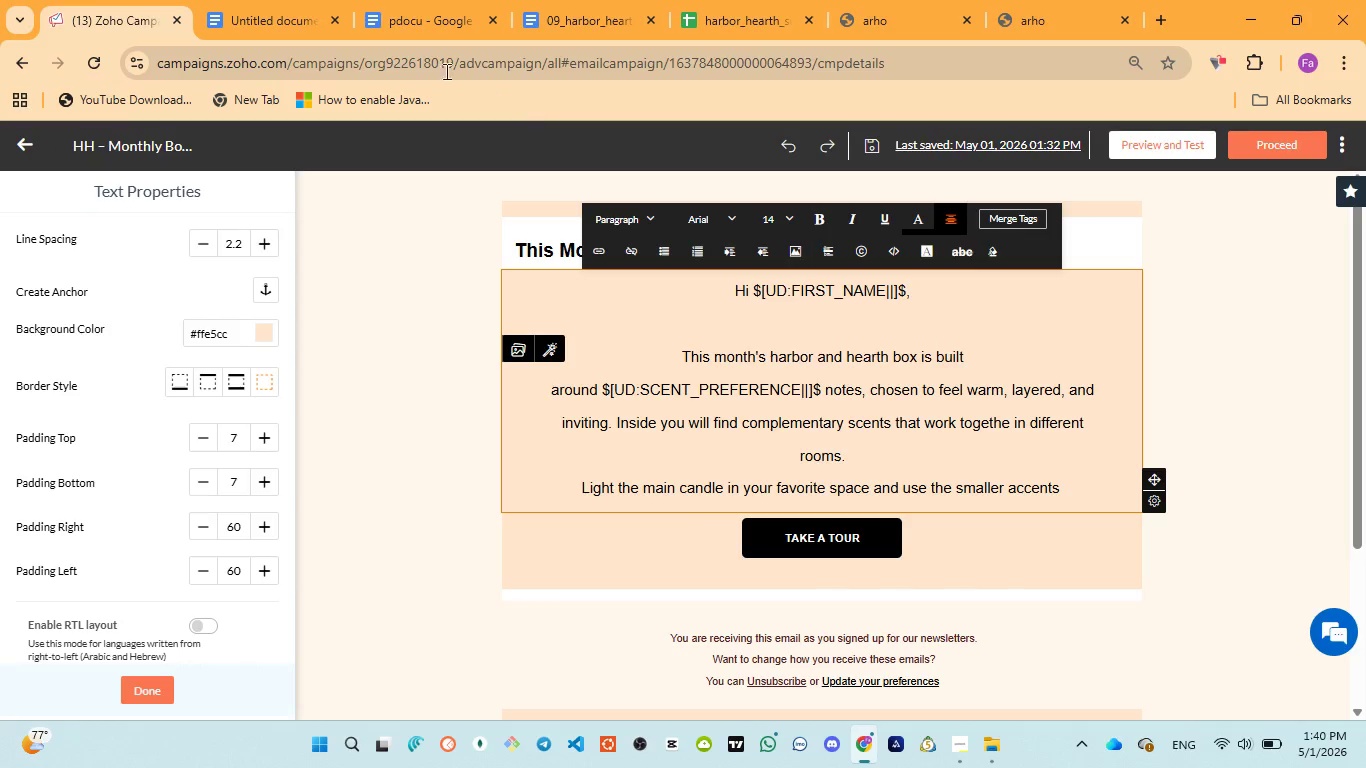 
left_click([410, 23])
 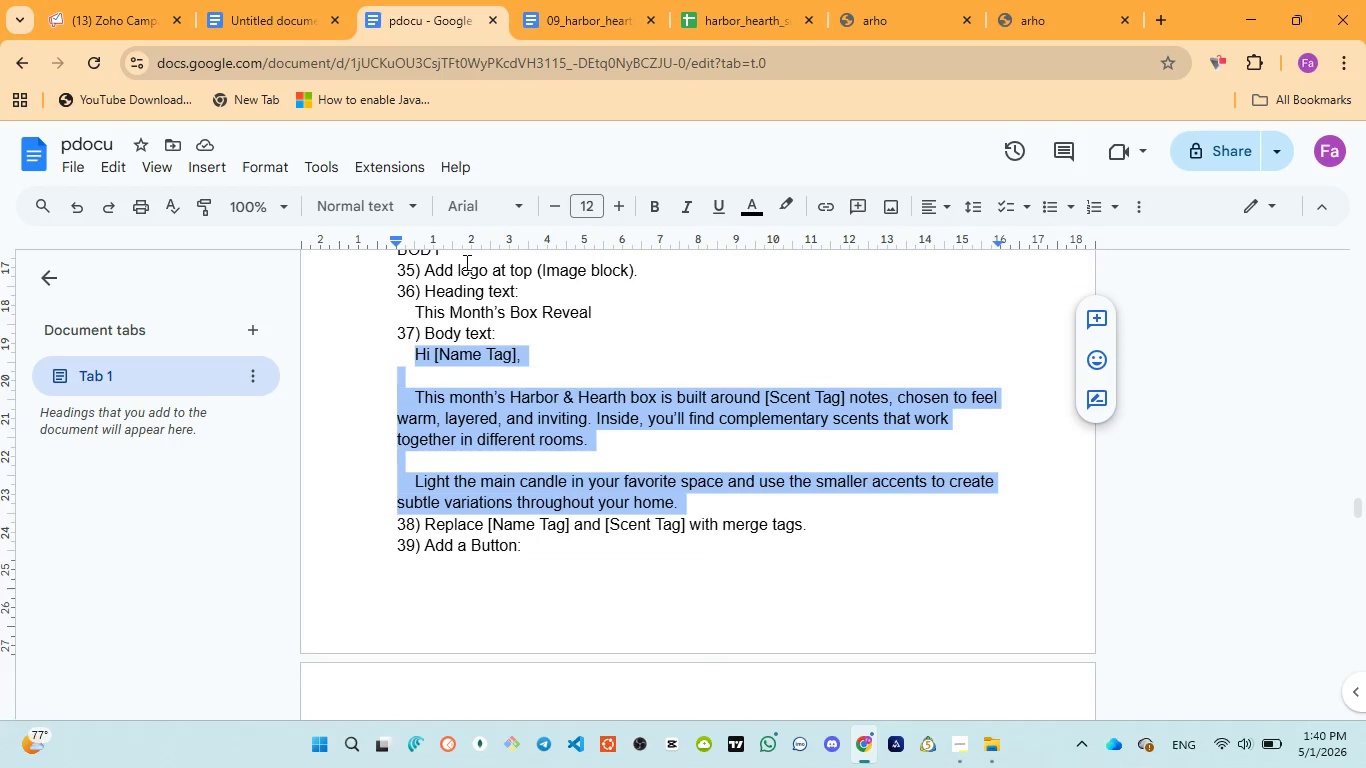 
left_click([107, 22])
 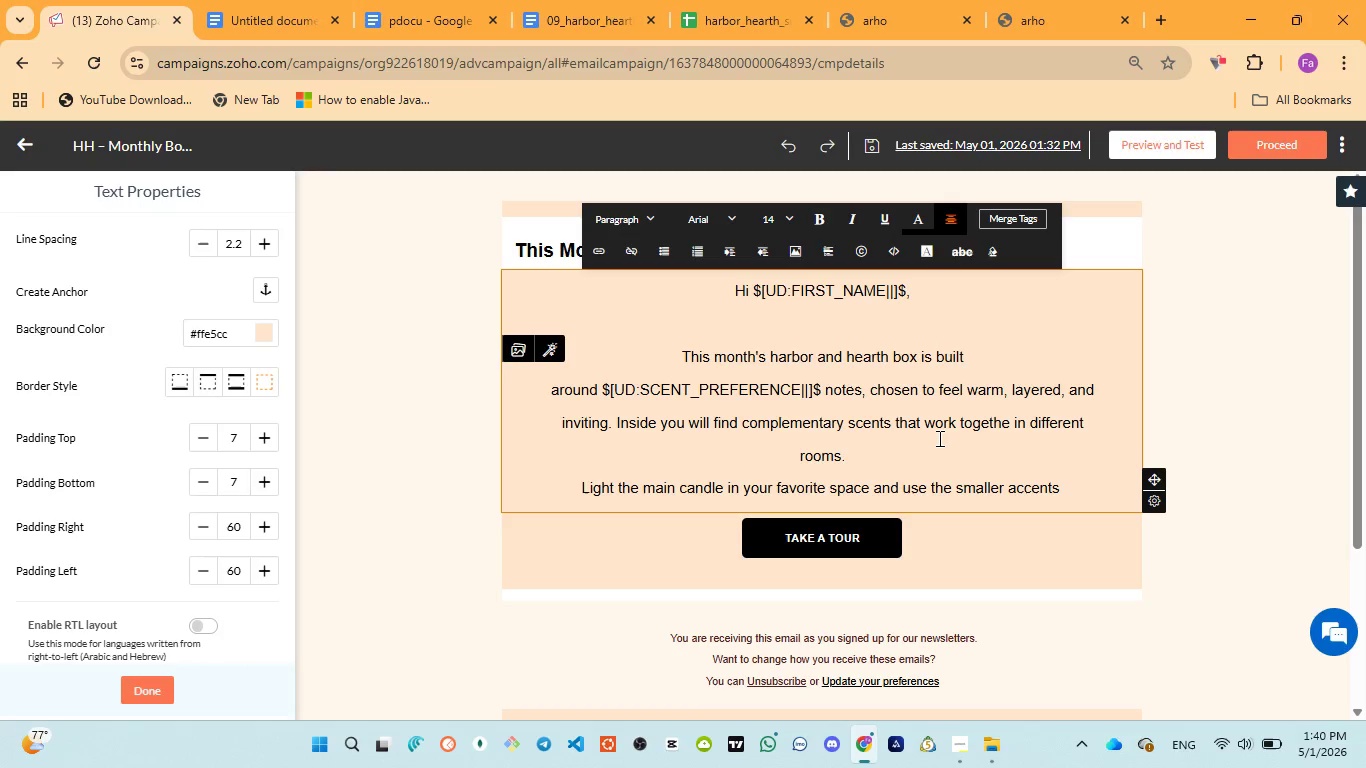 
key(ArrowRight)
 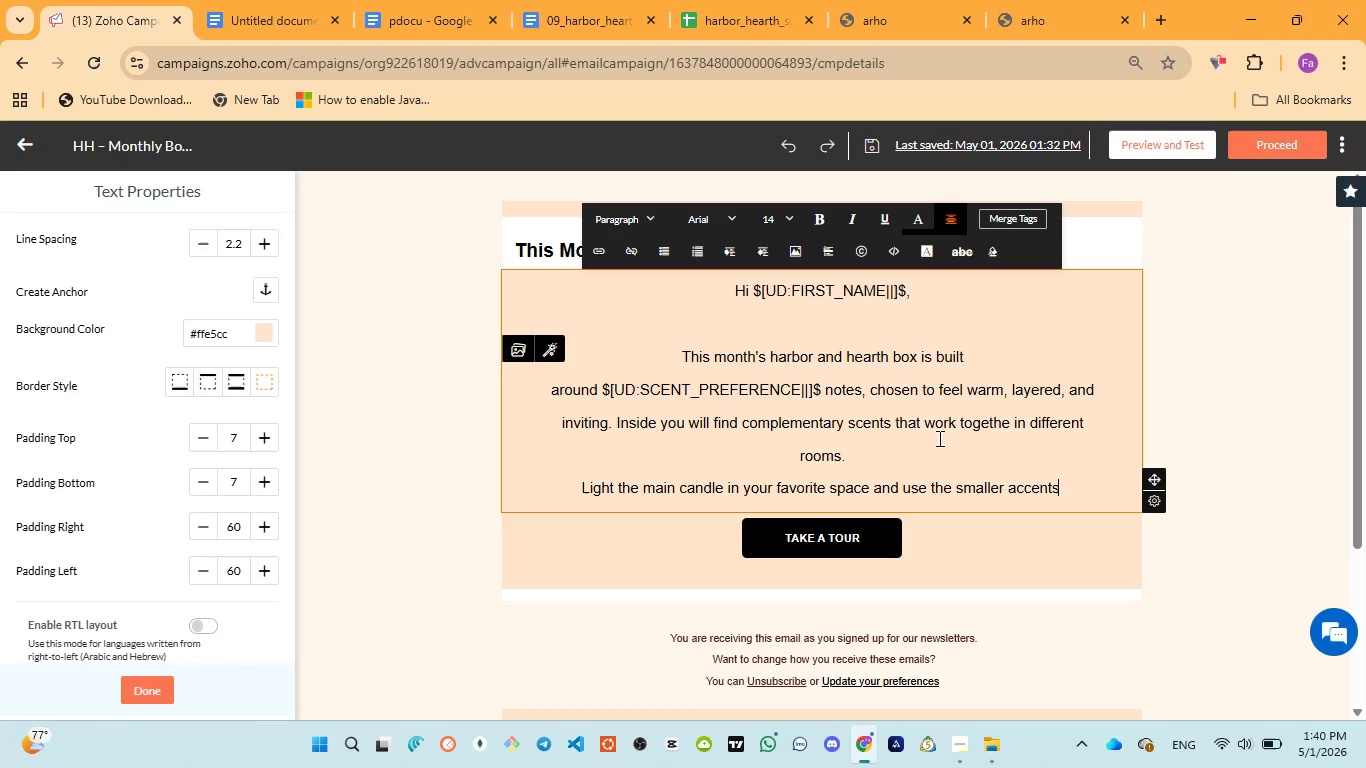 
key(ArrowRight)
 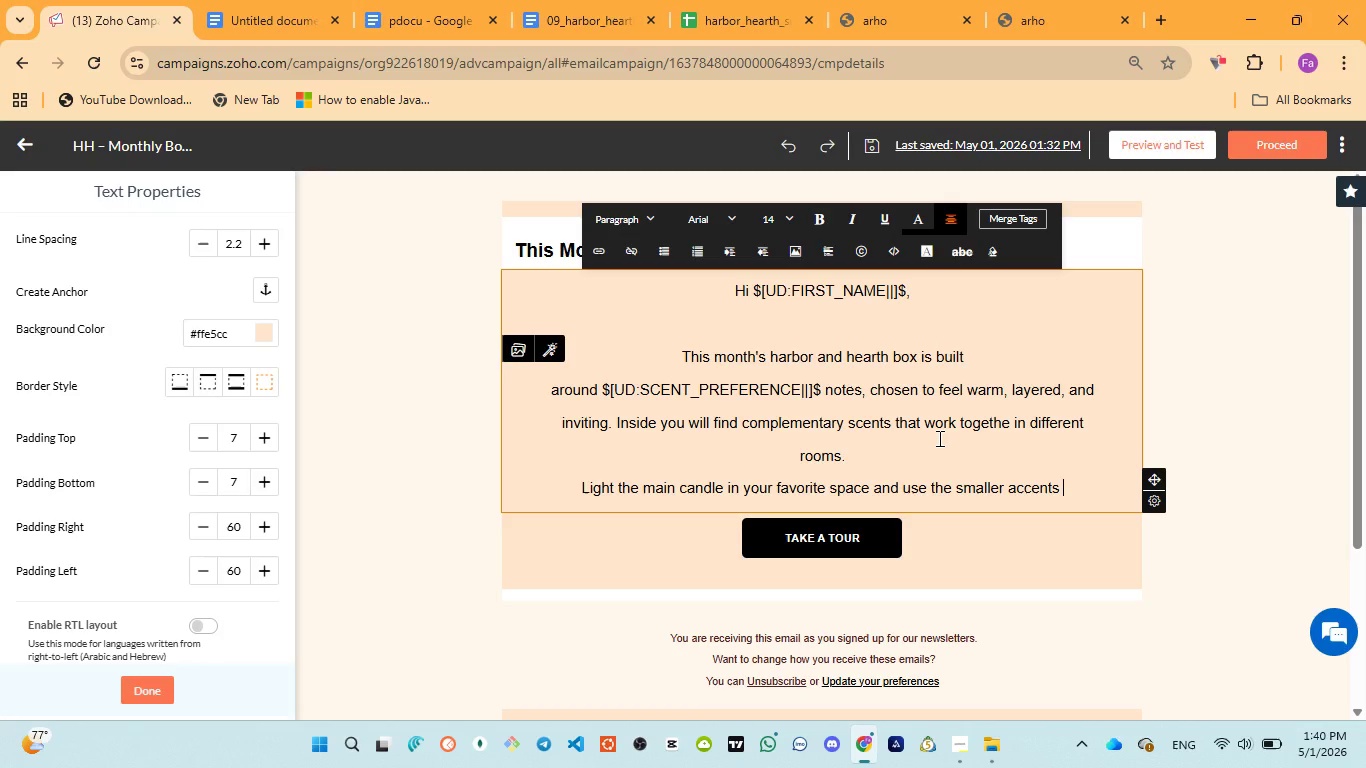 
type( create )
 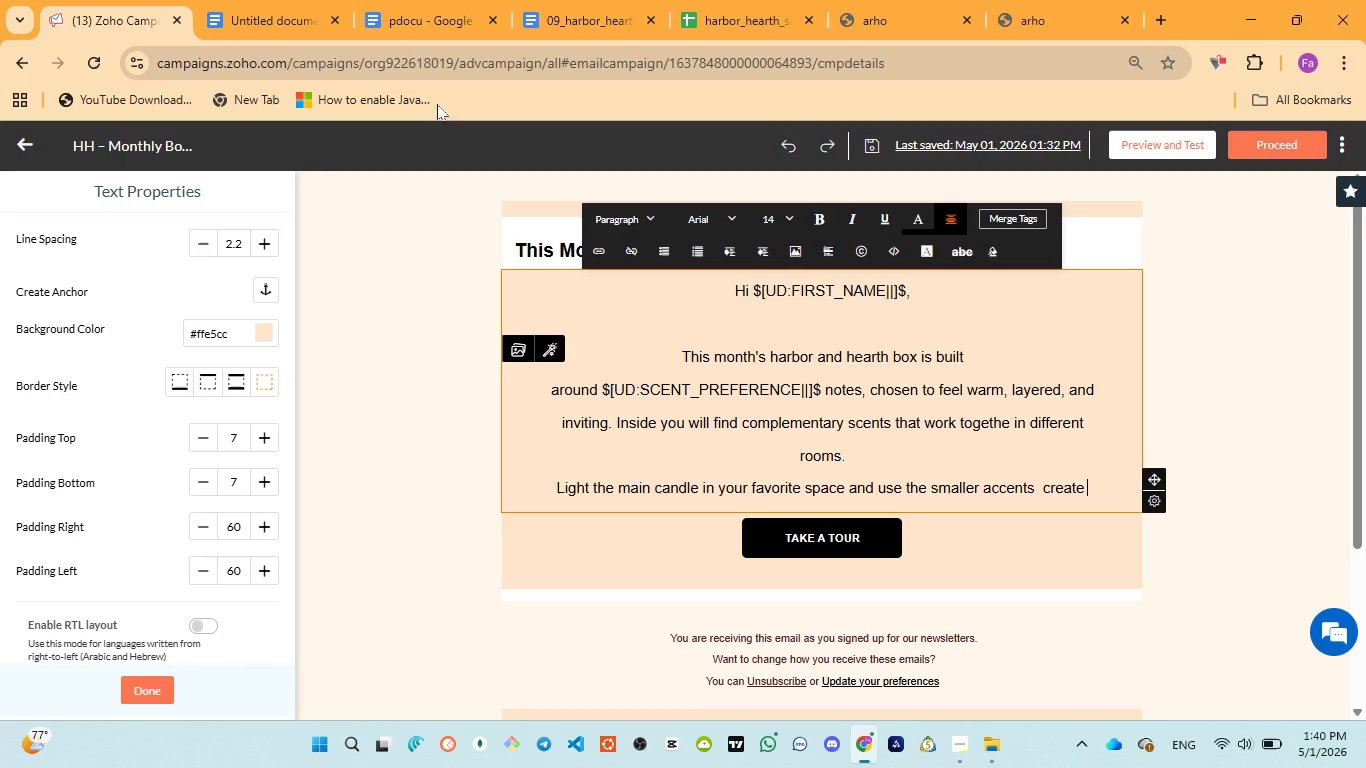 
left_click([390, 26])
 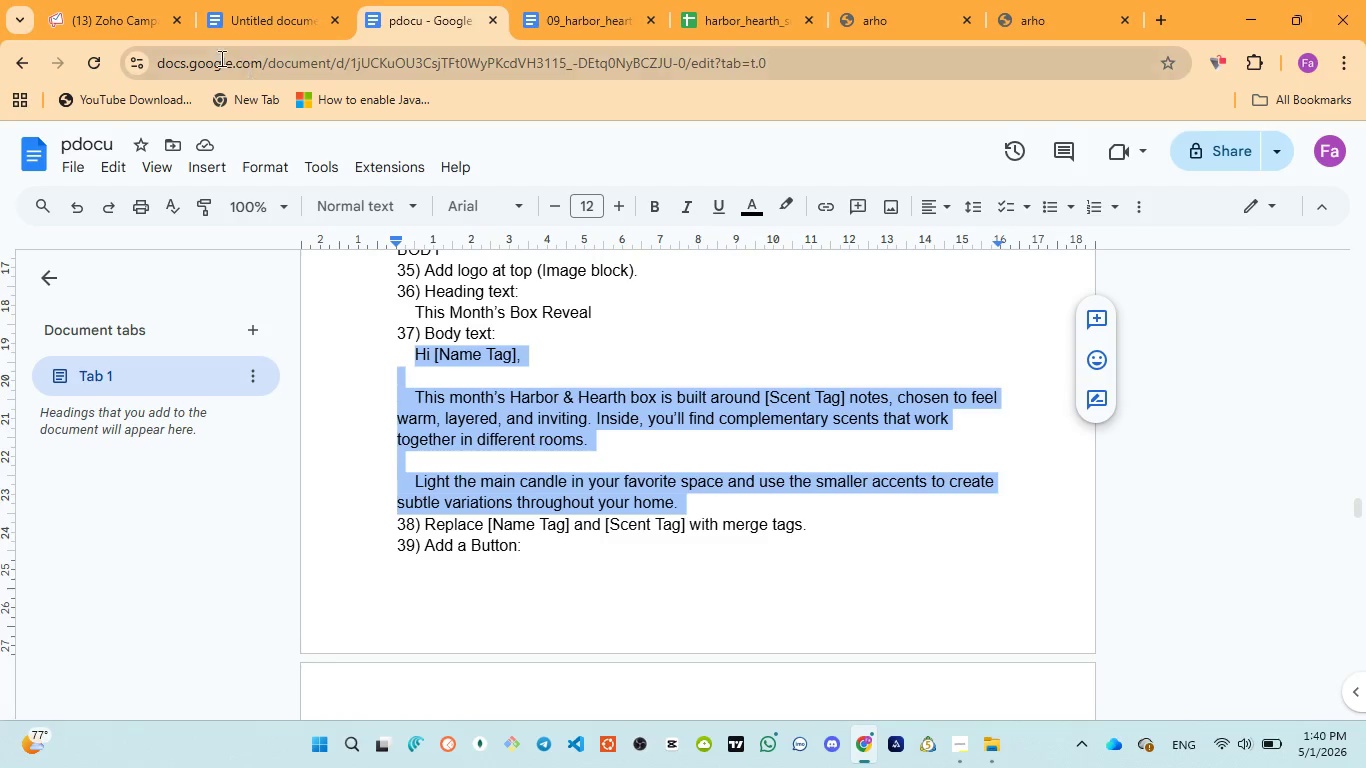 
left_click([128, 20])
 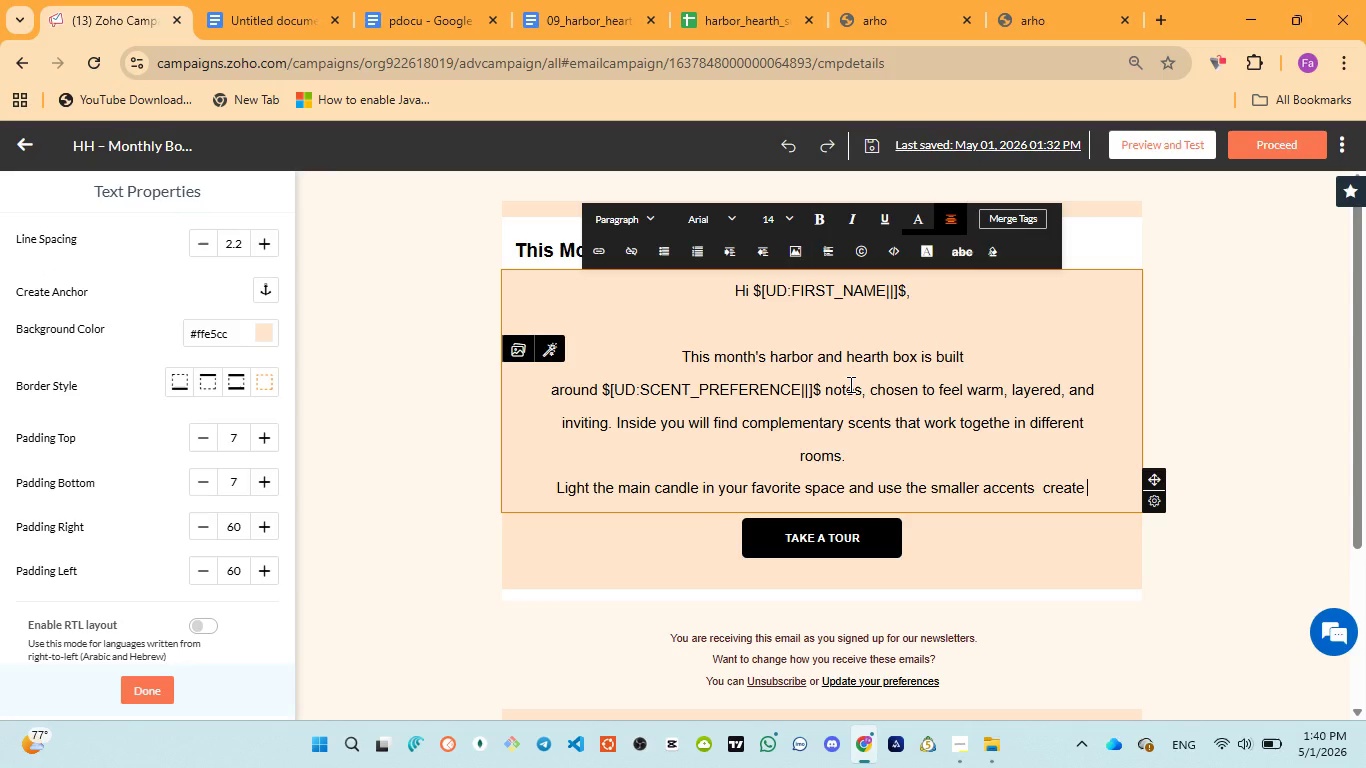 
type(subtle varitaion)
 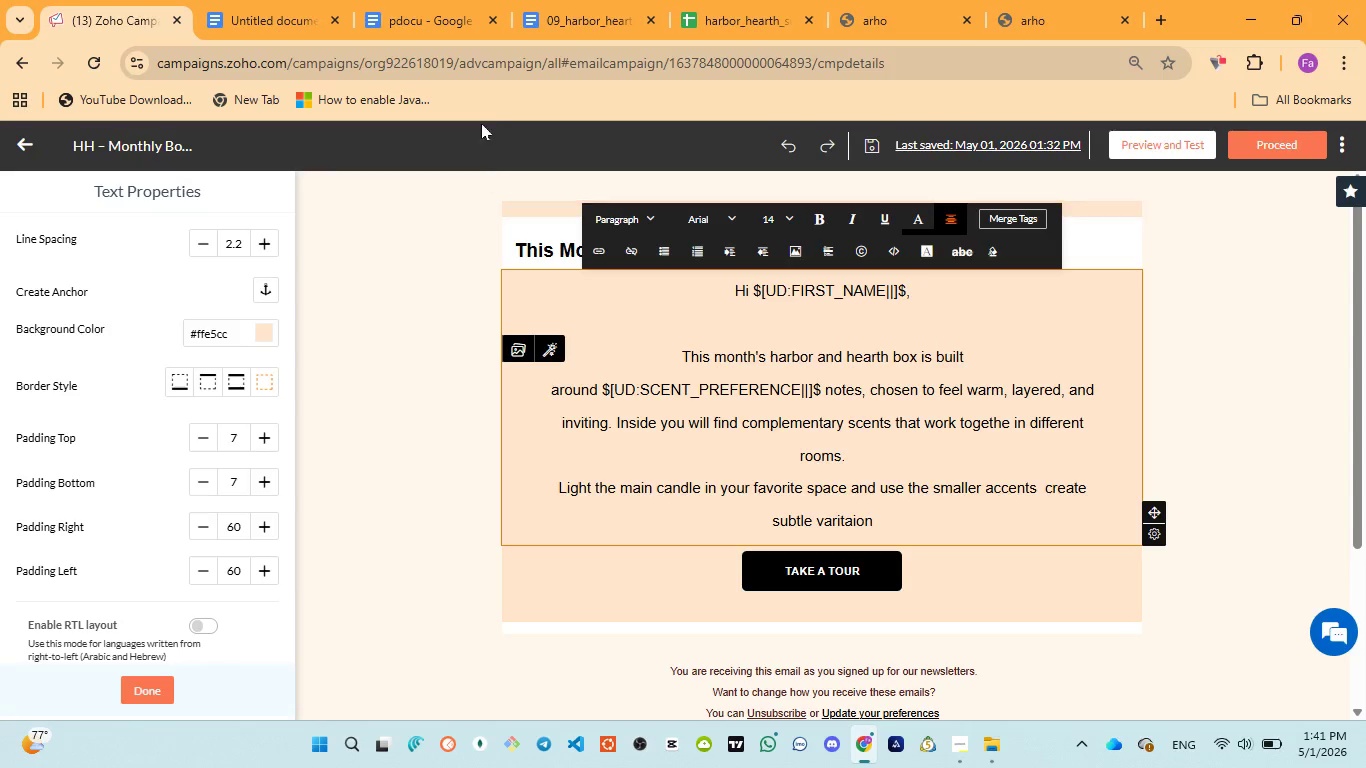 
left_click([400, 11])
 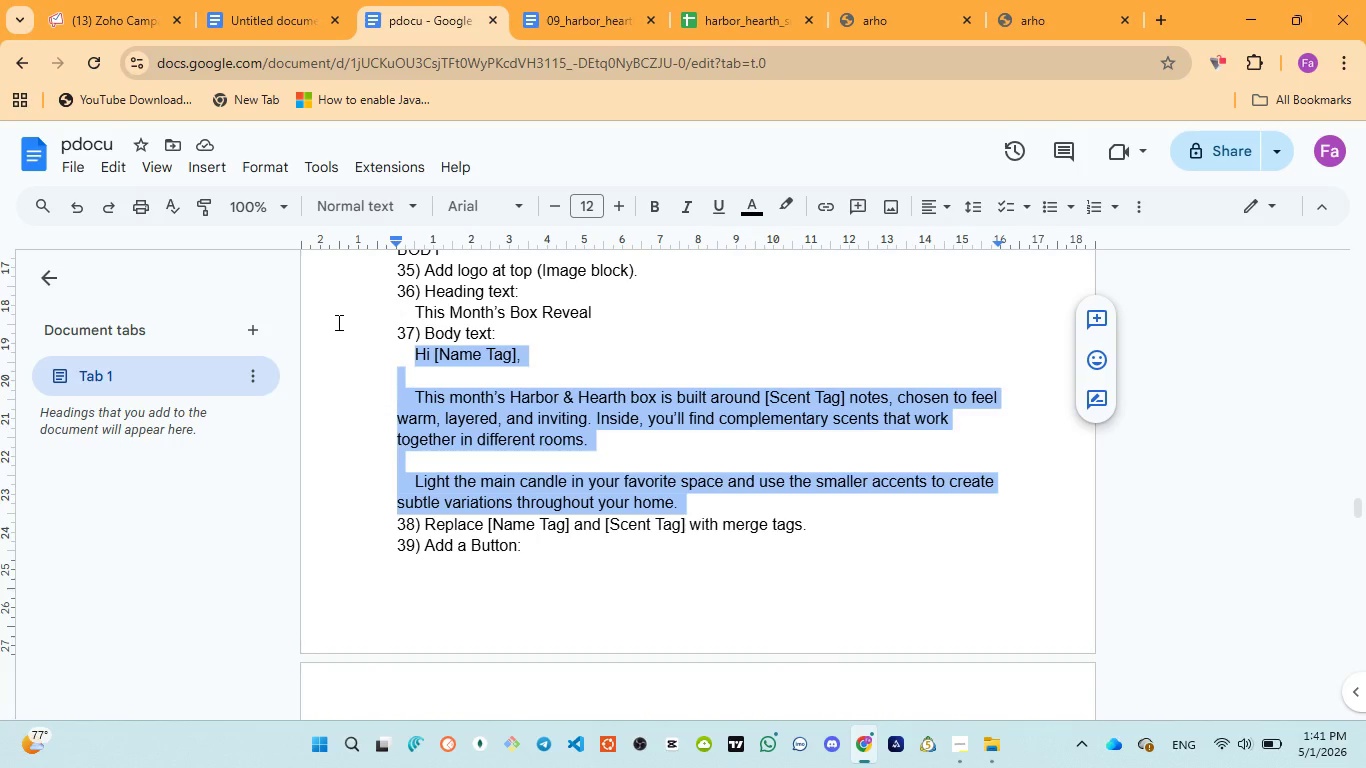 
wait(5.23)
 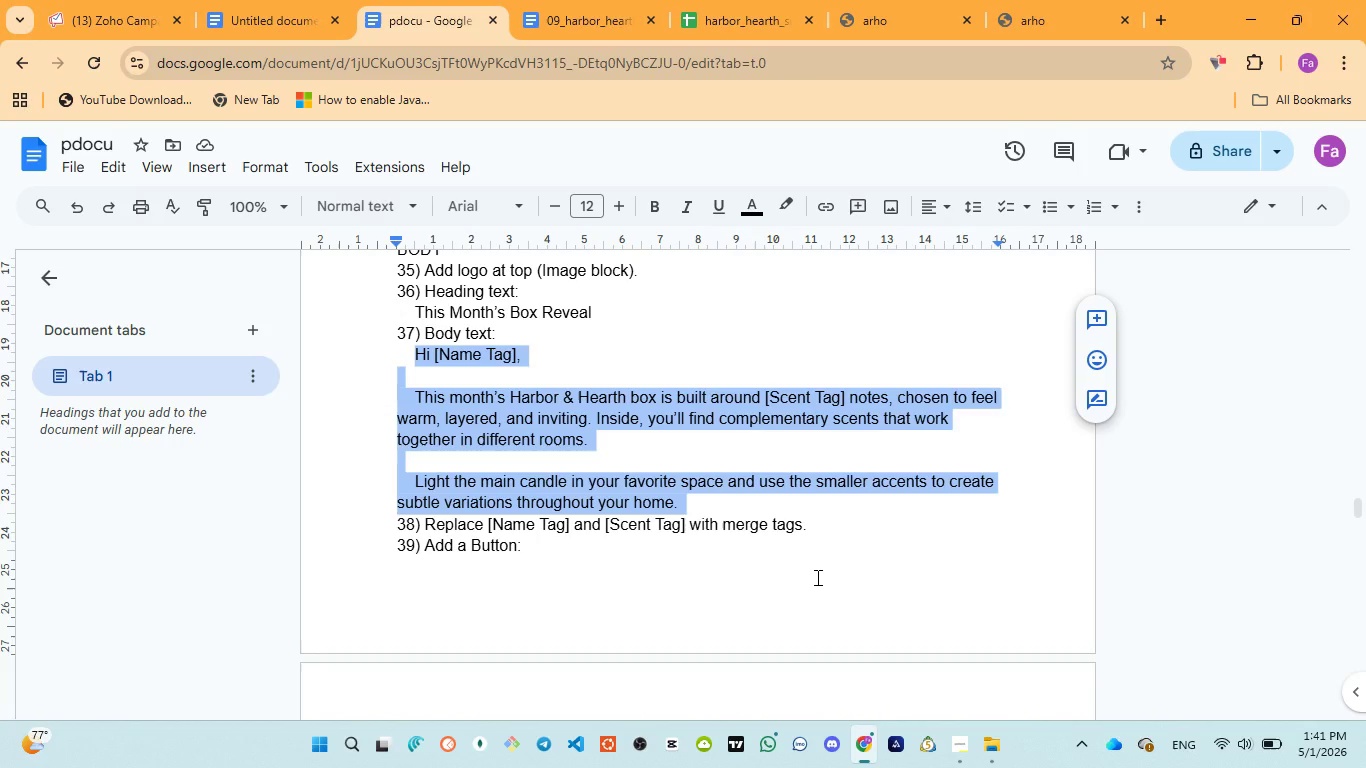 
left_click([98, 25])
 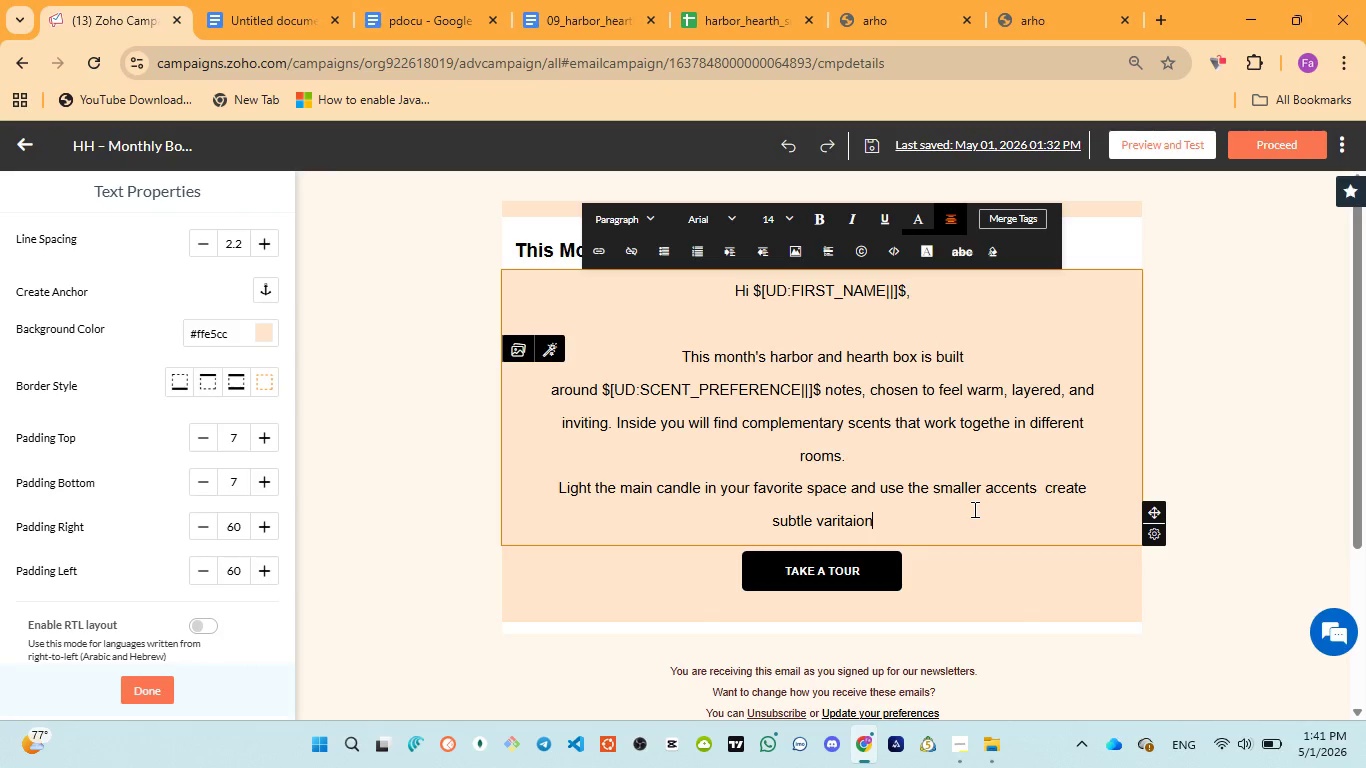 
type( throughoutyour home.)
 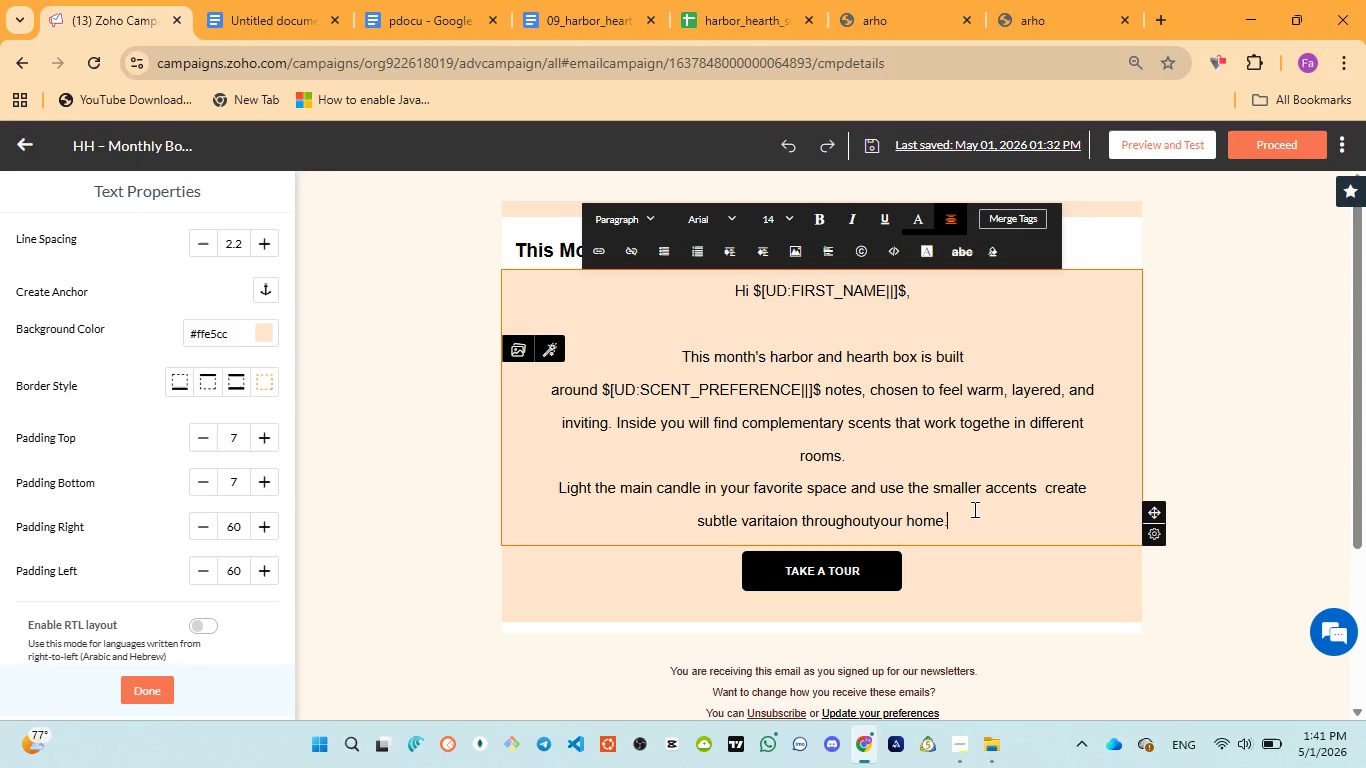 
key(Control+A)
 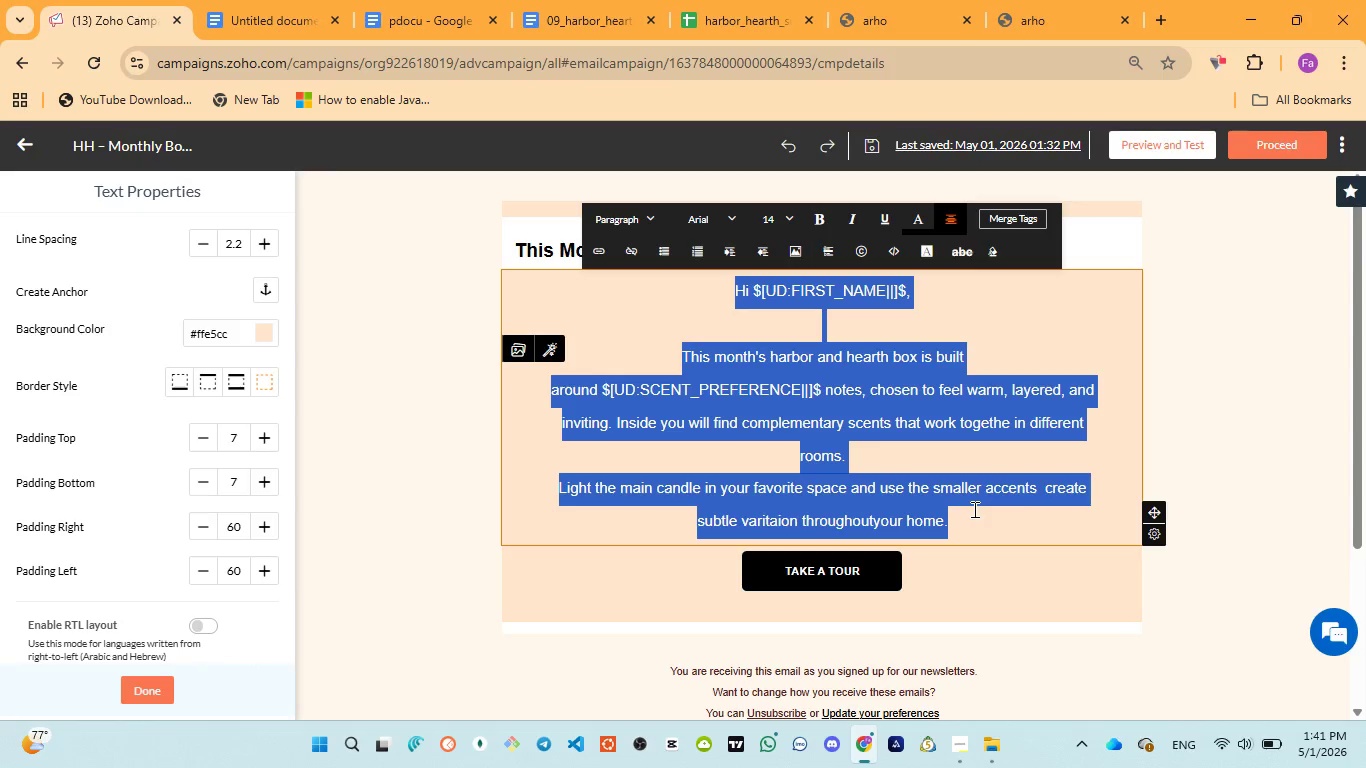 
key(Control+ControlLeft)
 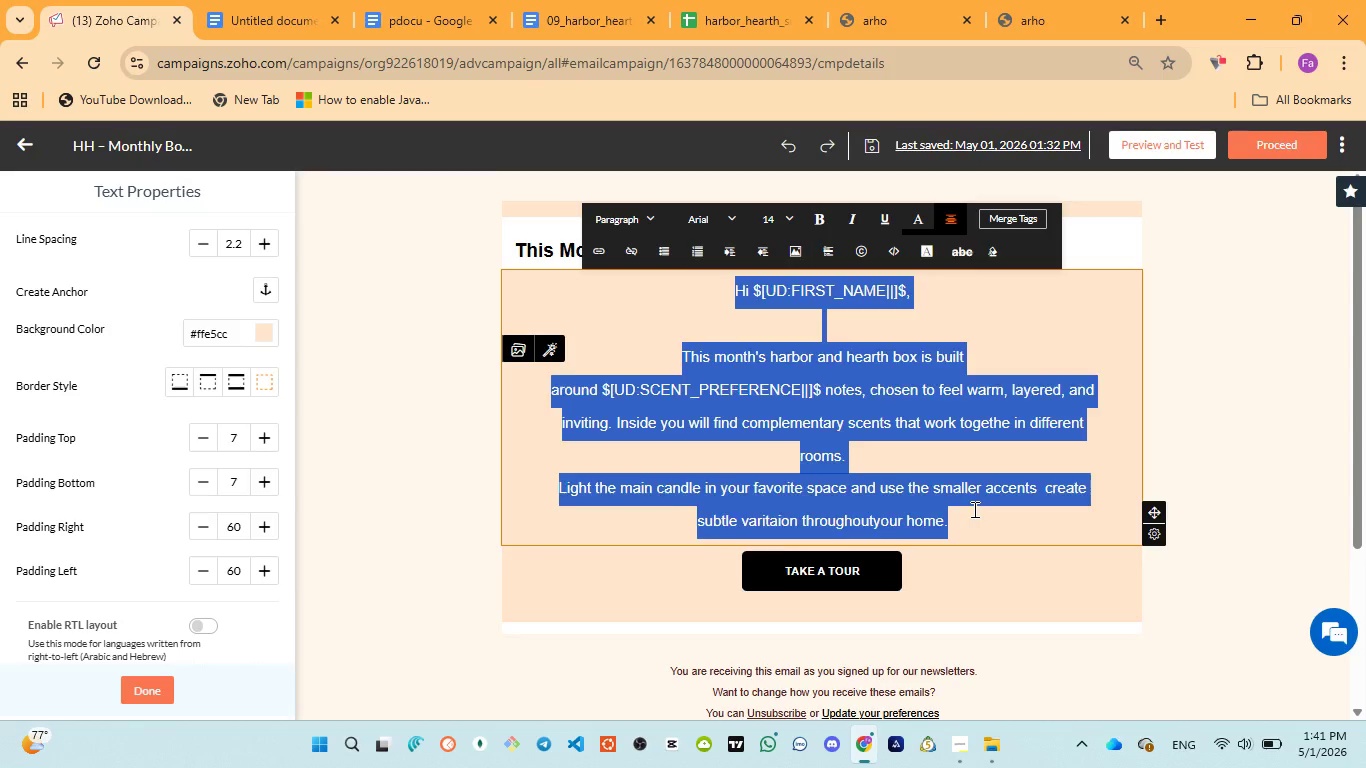 
key(Control+V)
 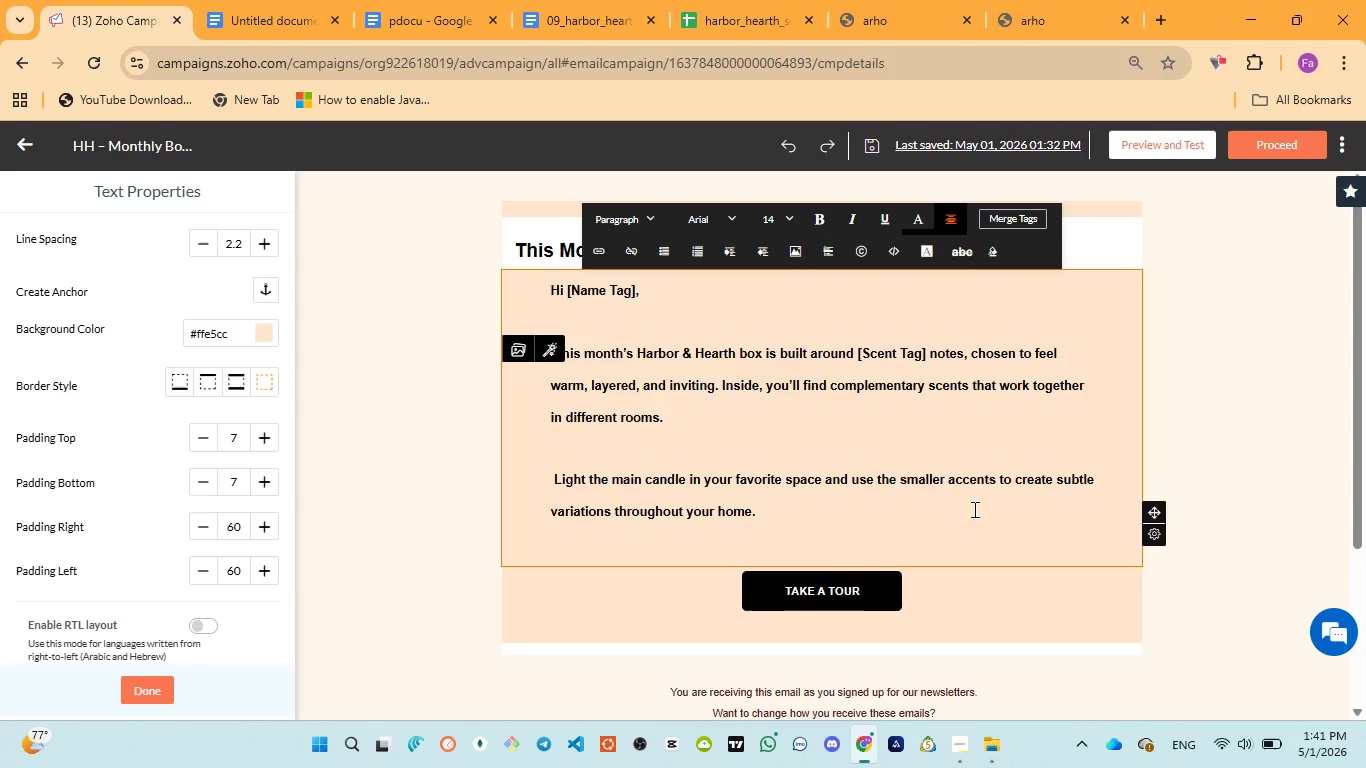 
scroll: coordinate [973, 508], scroll_direction: up, amount: 2.0
 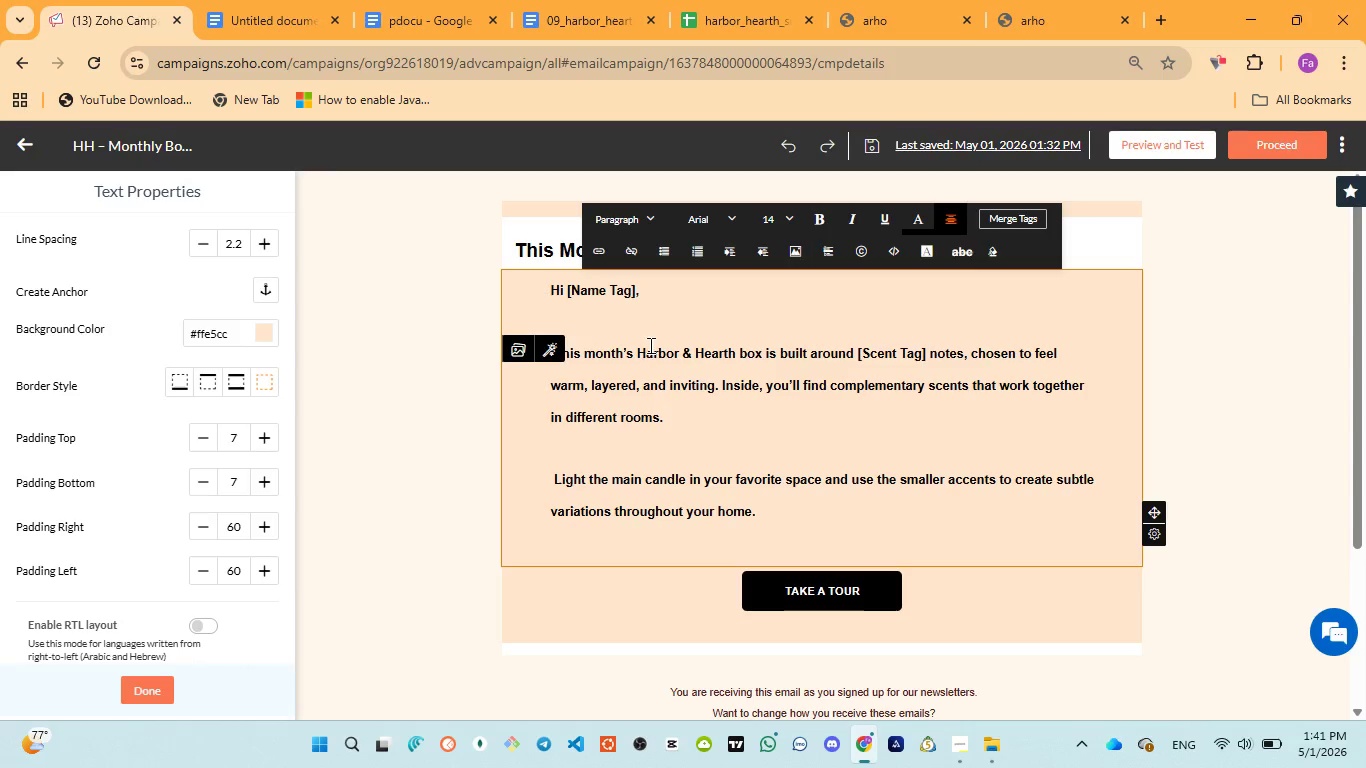 
left_click([649, 333])
 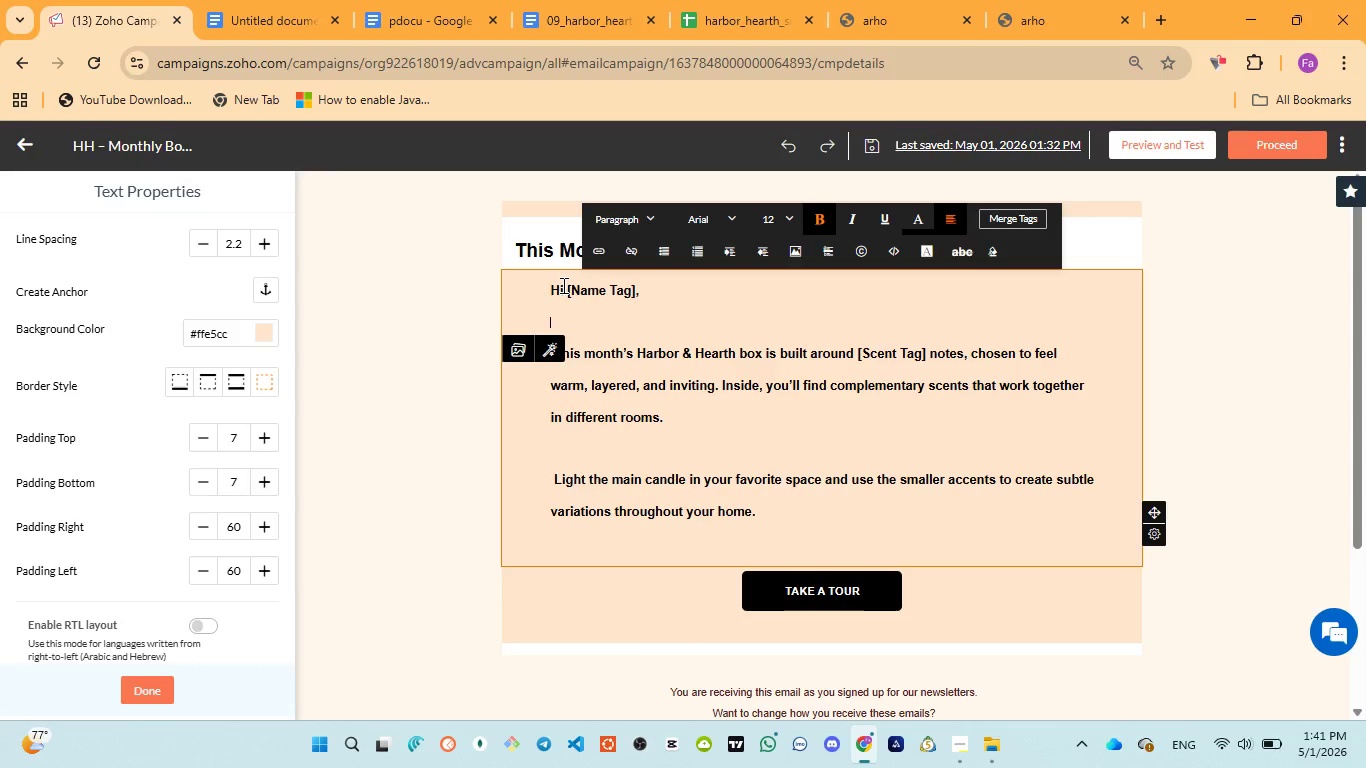 
left_click_drag(start_coordinate=[567, 287], to_coordinate=[635, 287])
 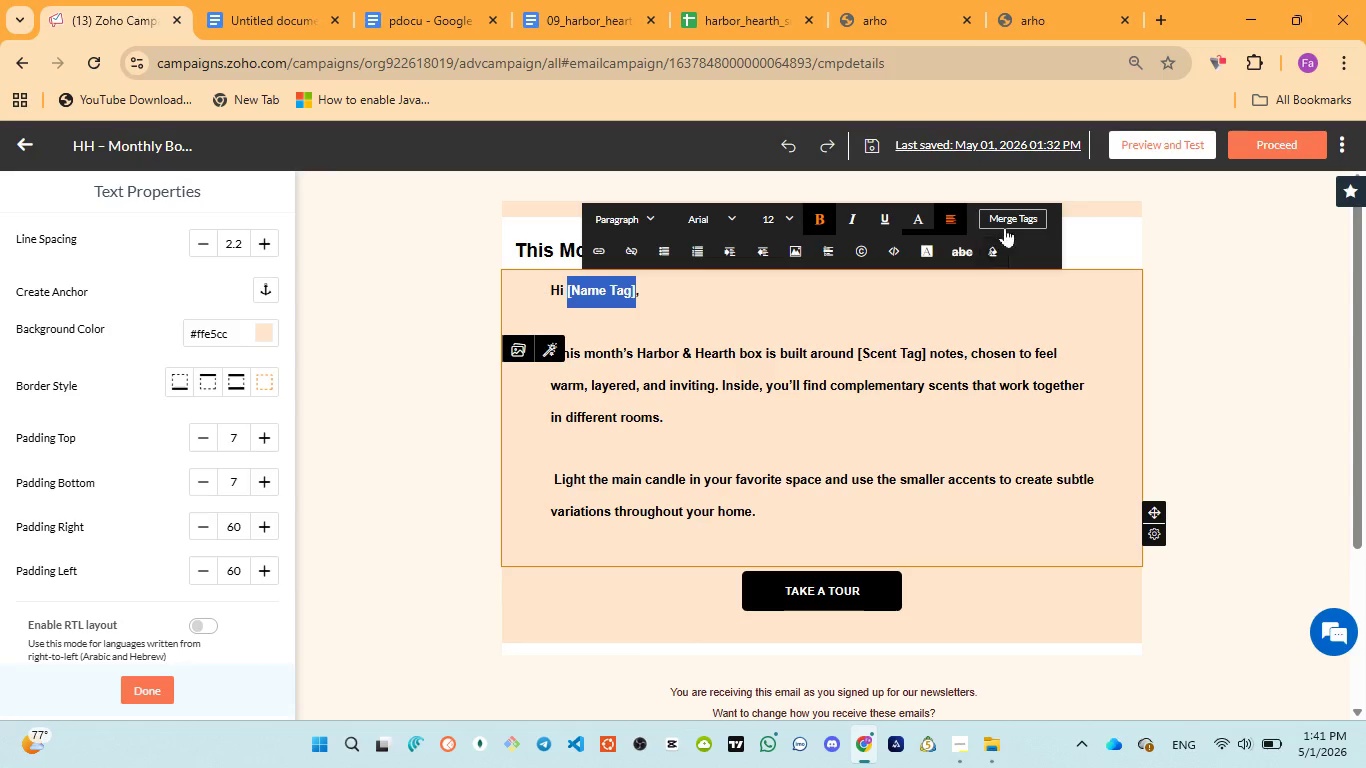 
left_click([1009, 224])
 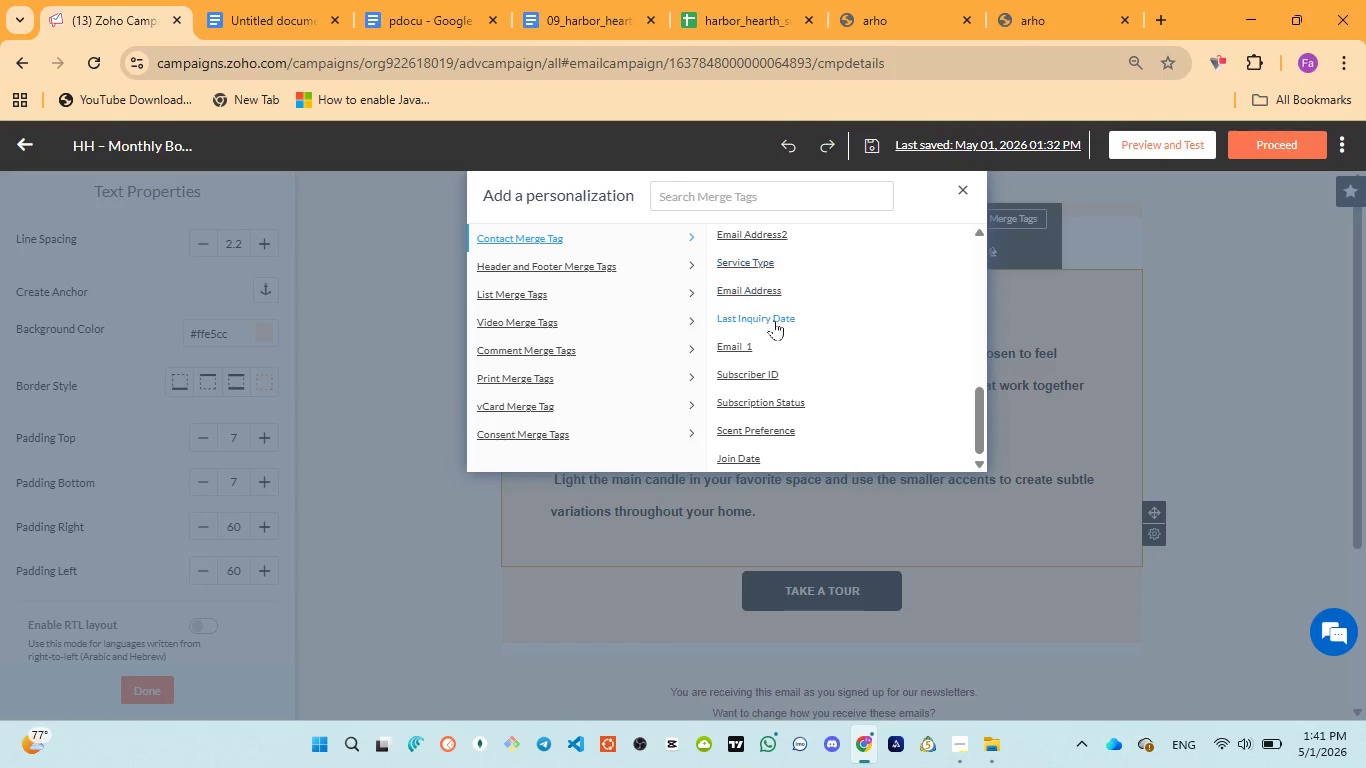 
scroll: coordinate [770, 338], scroll_direction: up, amount: 8.0
 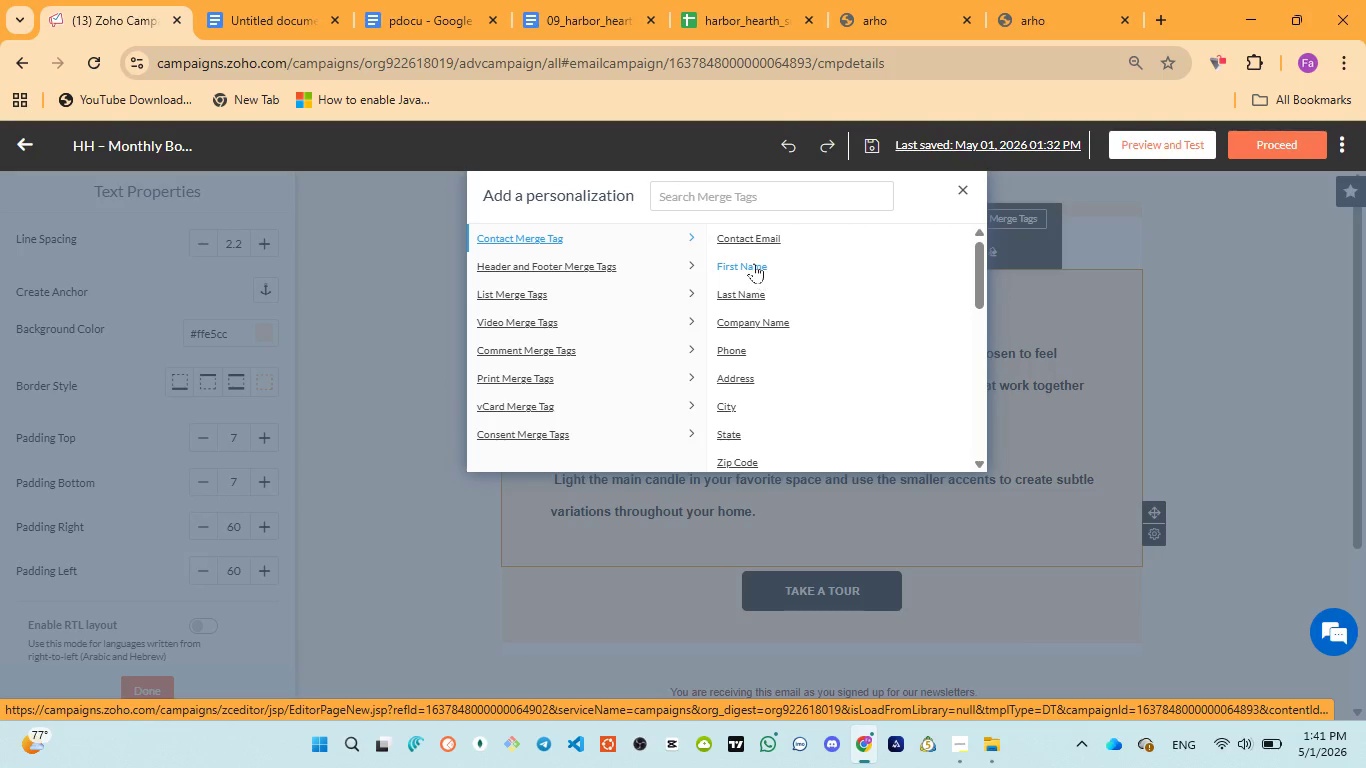 
left_click([754, 263])
 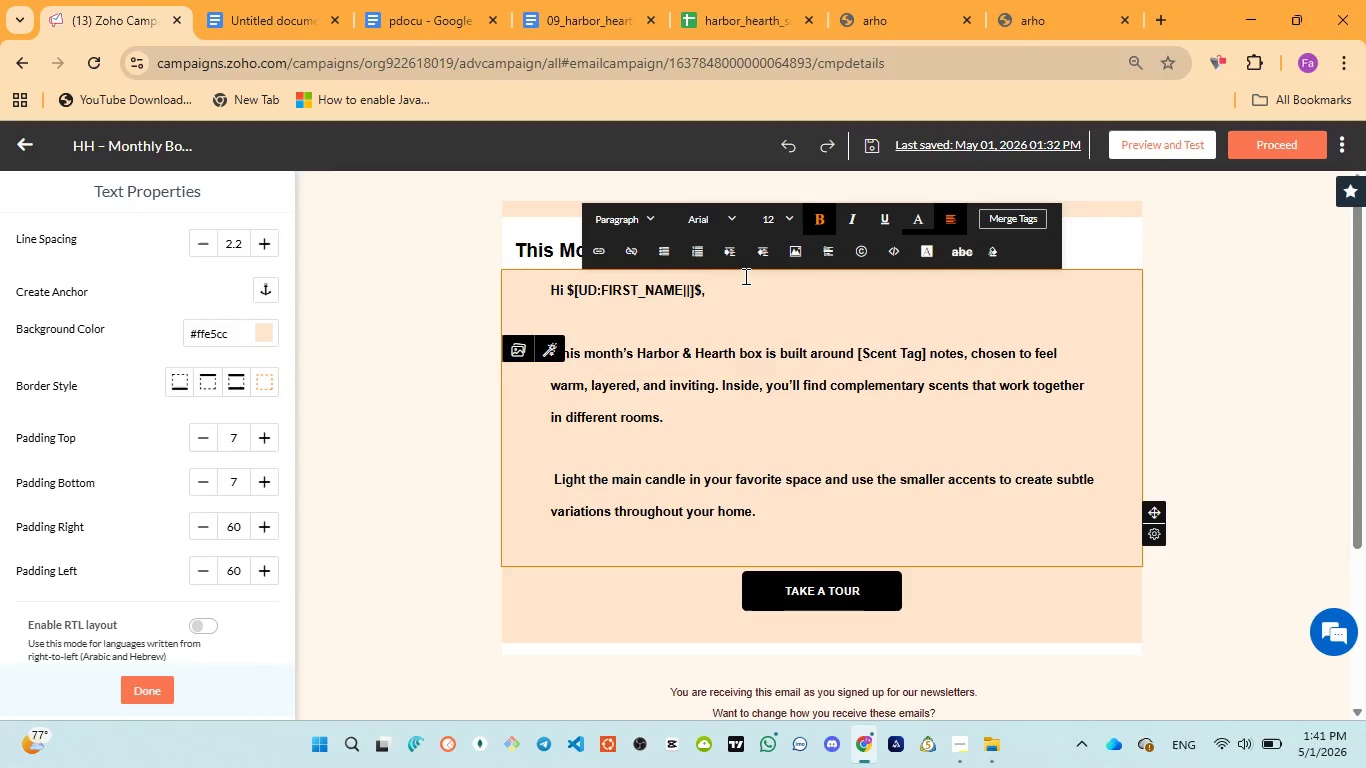 
left_click([744, 283])
 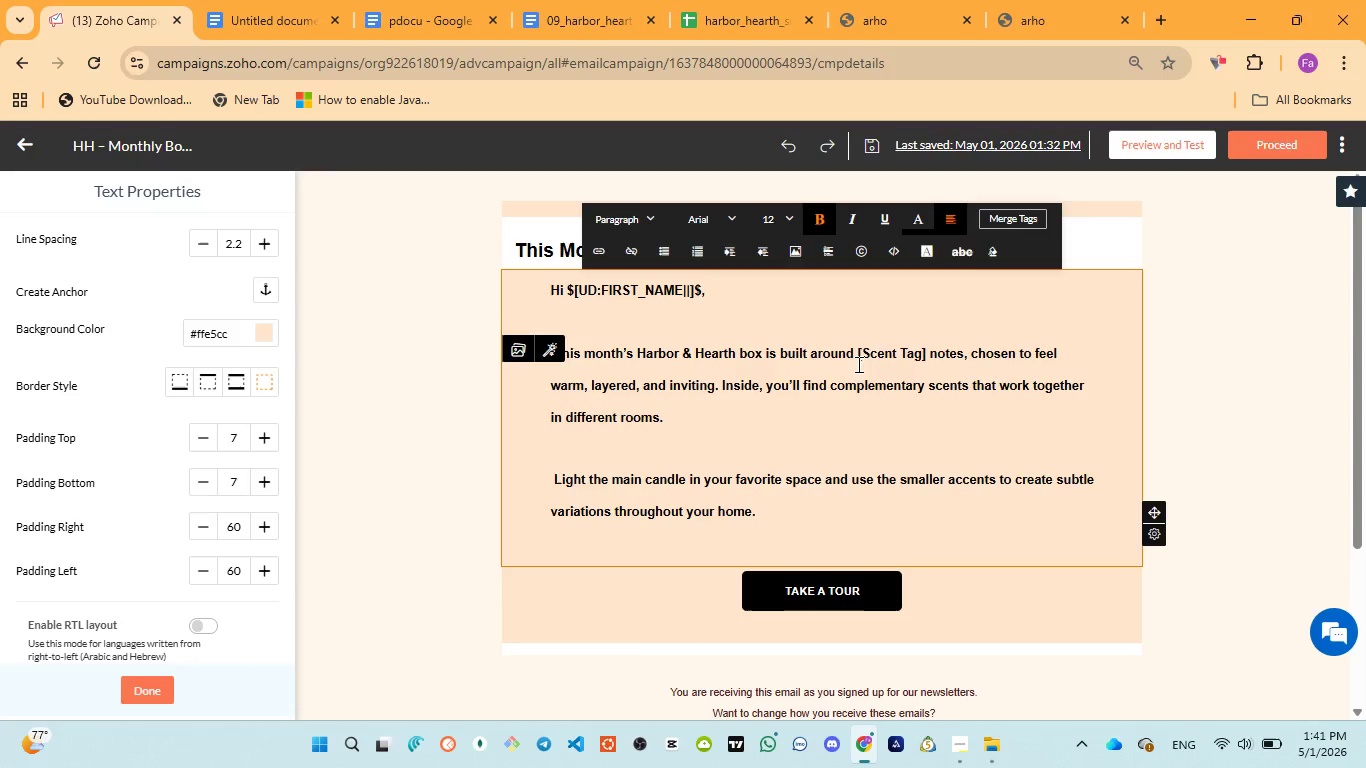 
left_click_drag(start_coordinate=[859, 357], to_coordinate=[924, 361])
 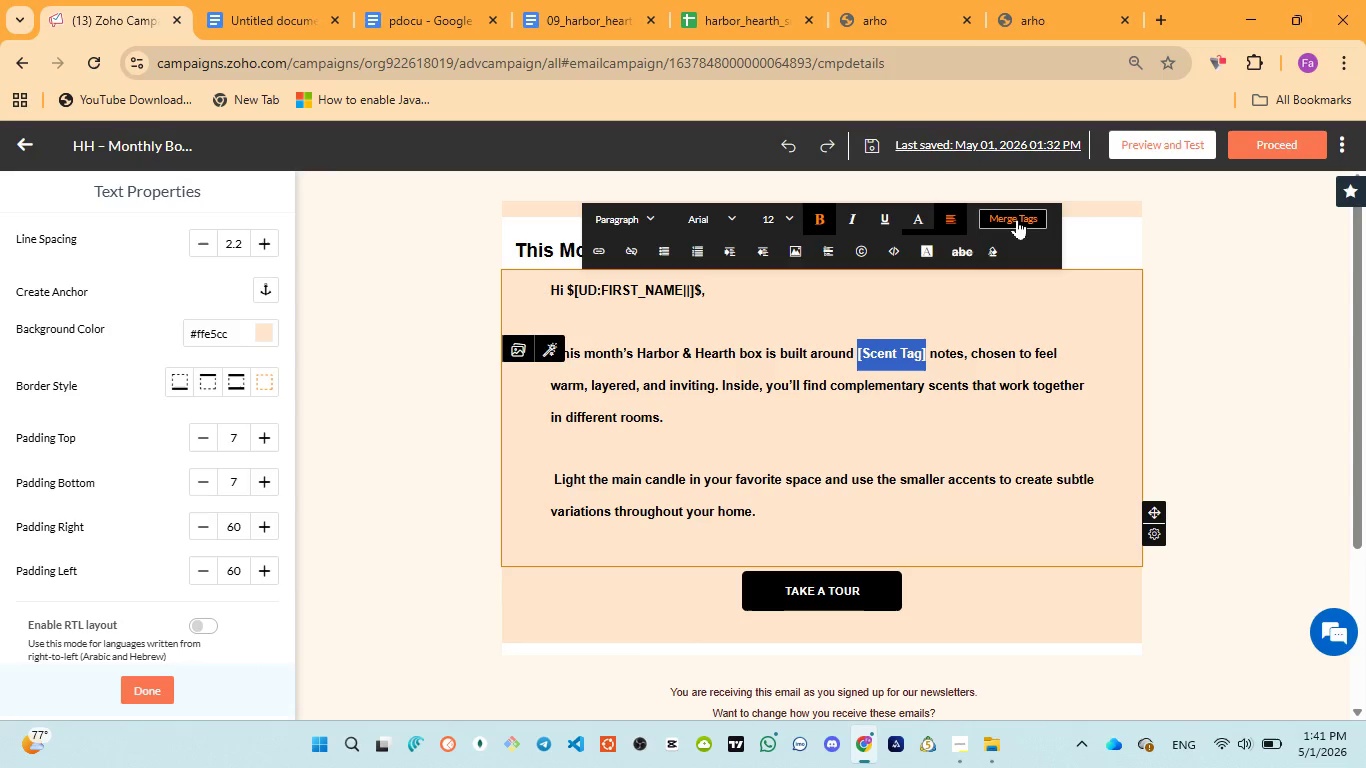 
left_click([1017, 219])
 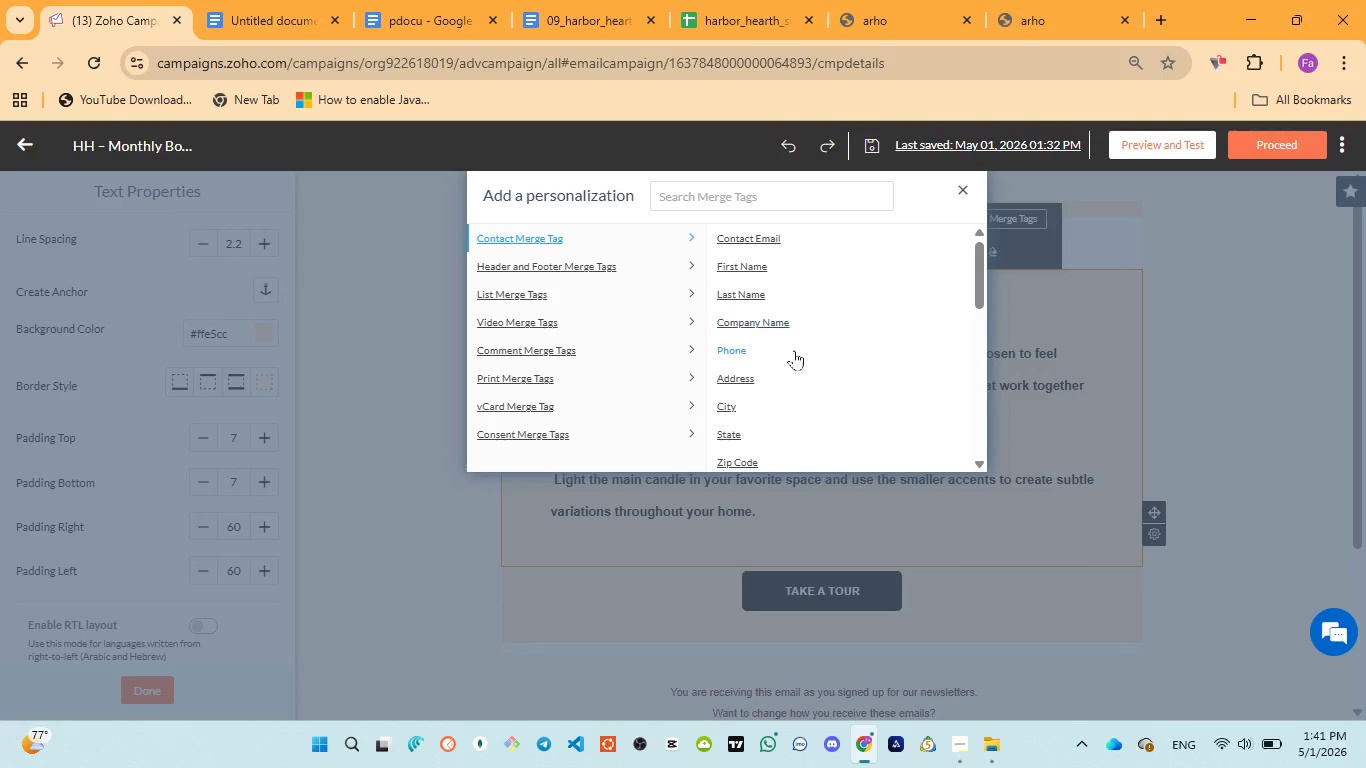 
scroll: coordinate [794, 357], scroll_direction: down, amount: 7.0
 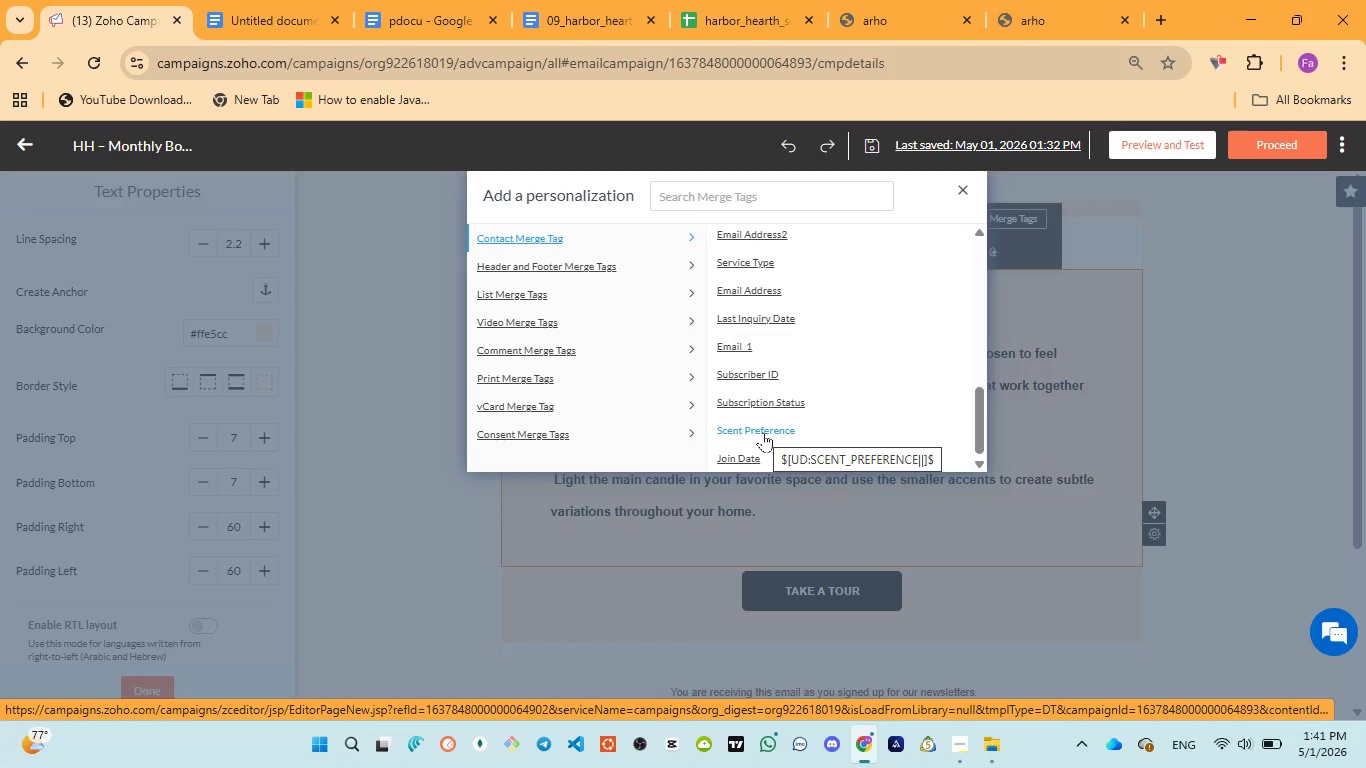 
left_click([759, 431])
 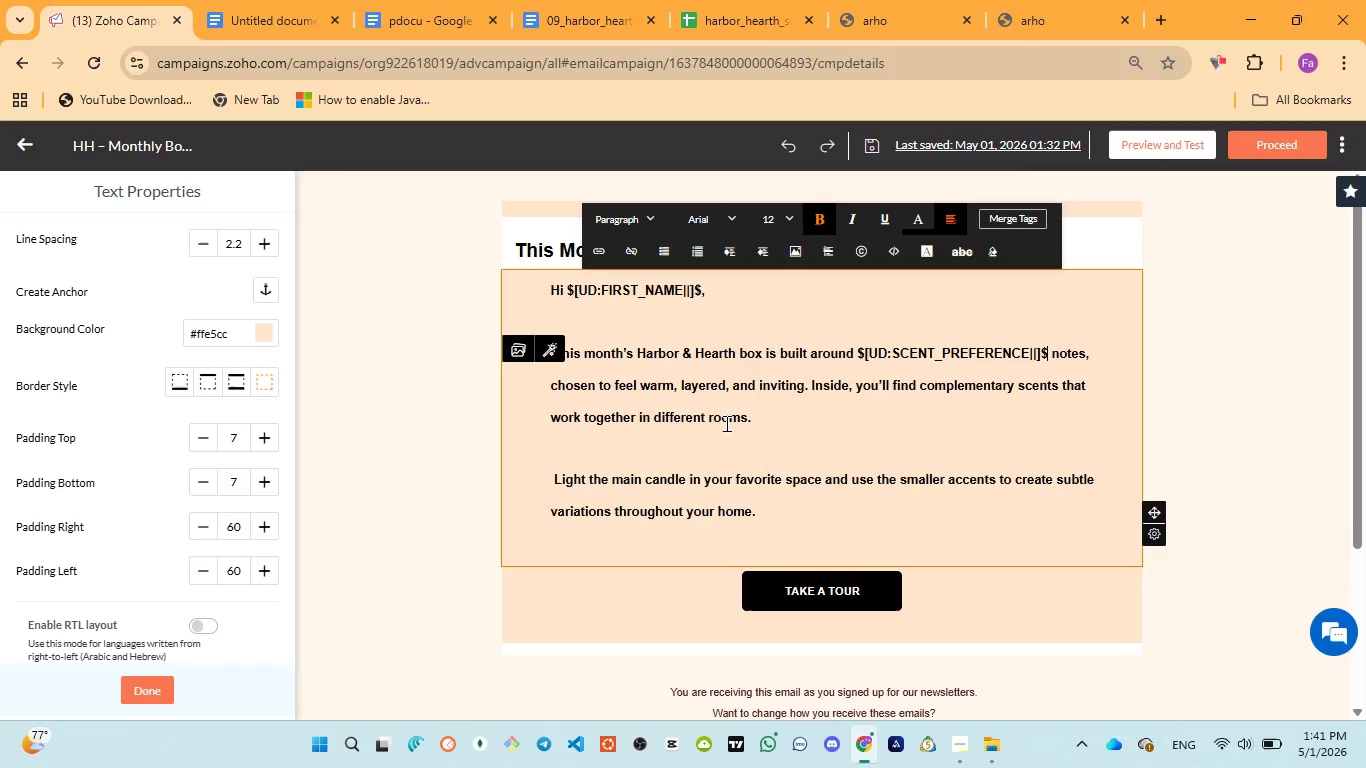 
left_click([433, 420])
 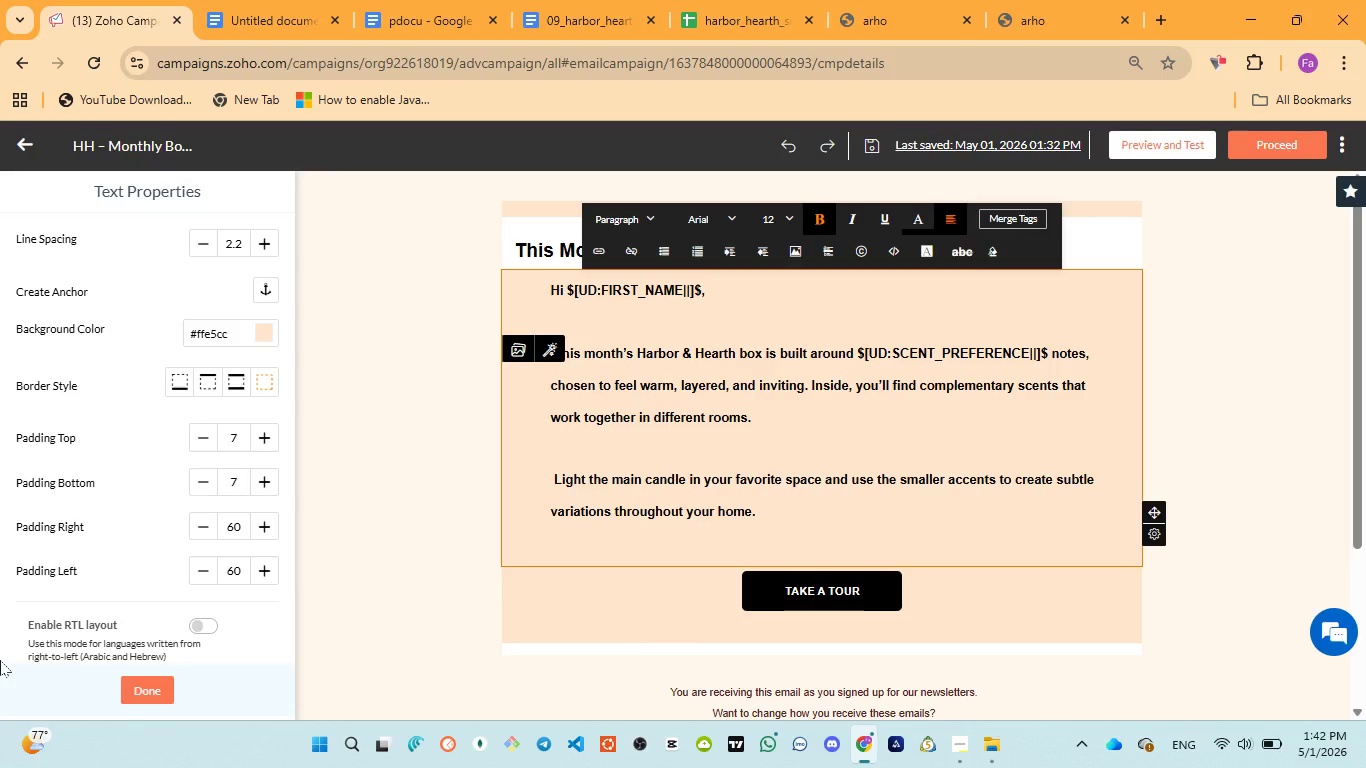 
wait(12.19)
 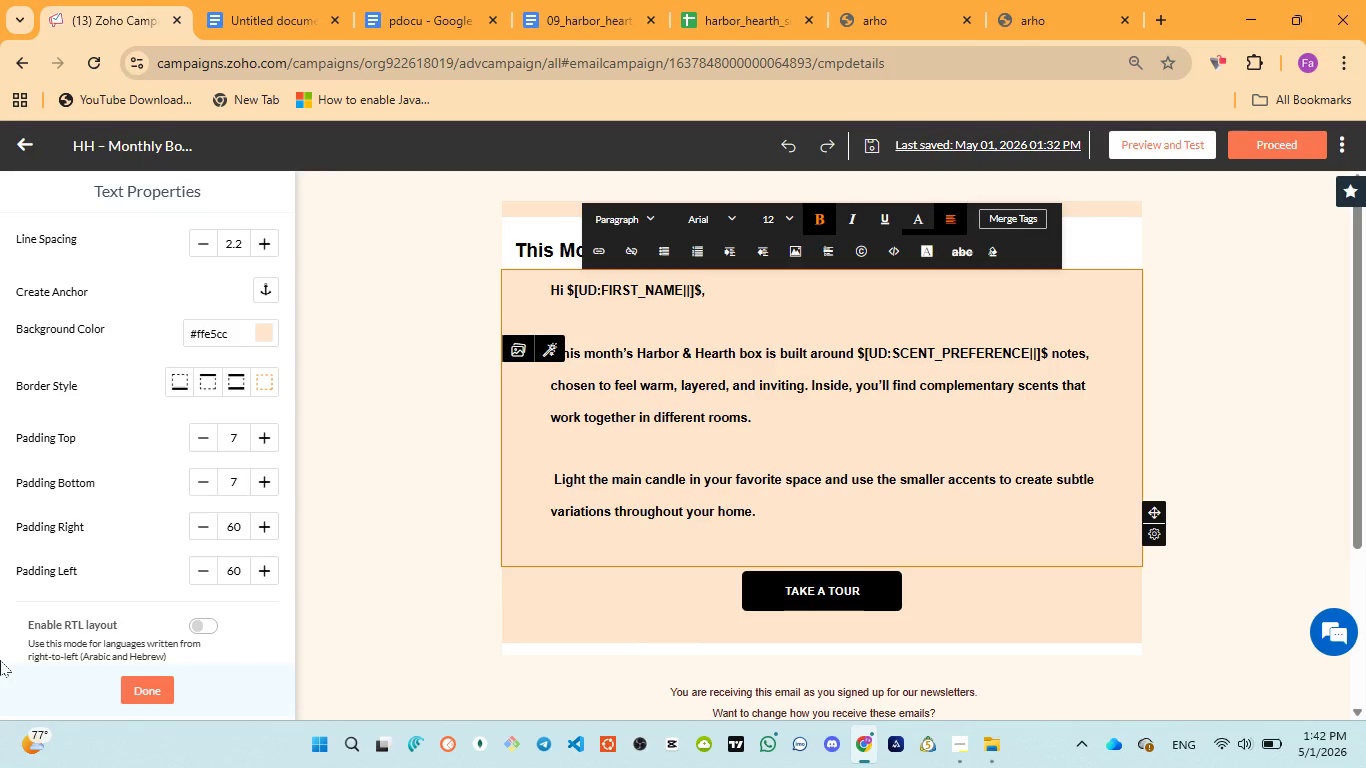 
left_click([456, 469])
 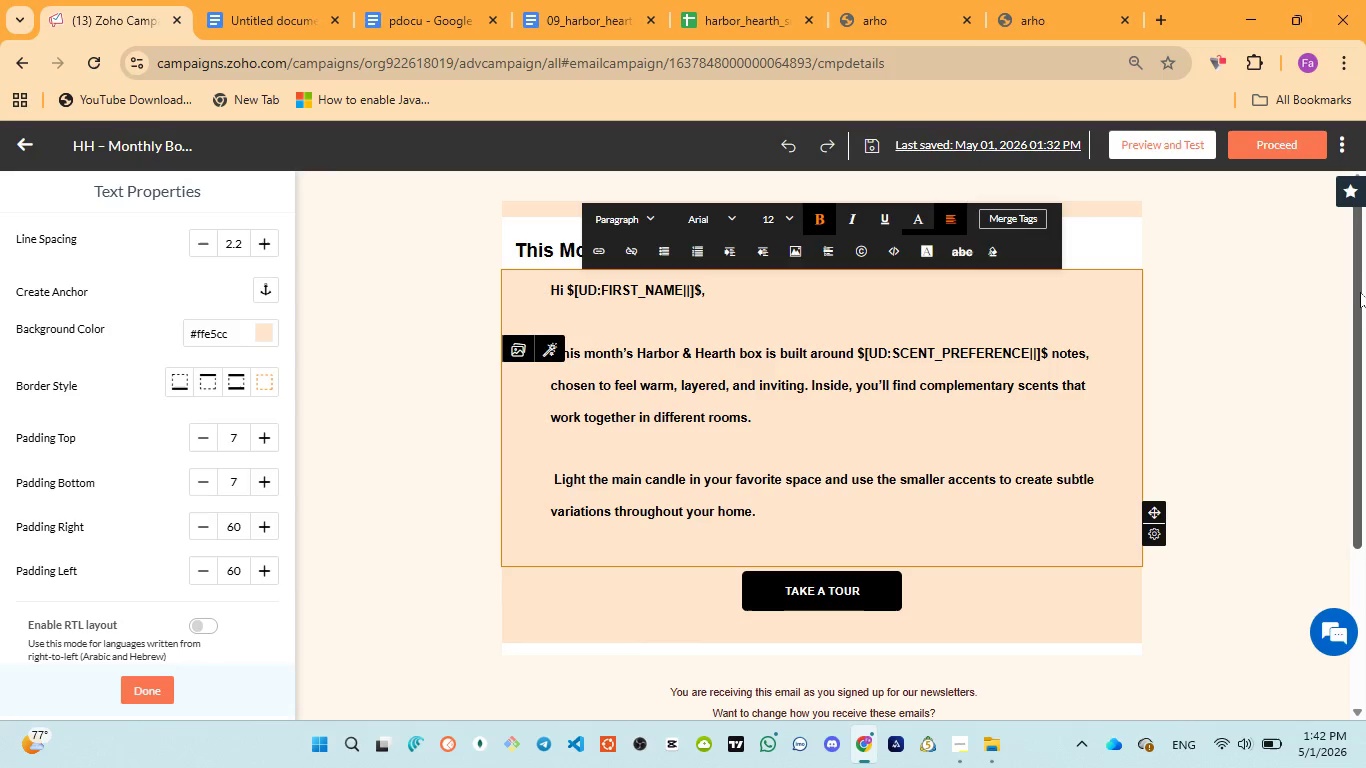 
left_click_drag(start_coordinate=[1360, 295], to_coordinate=[1357, 260])
 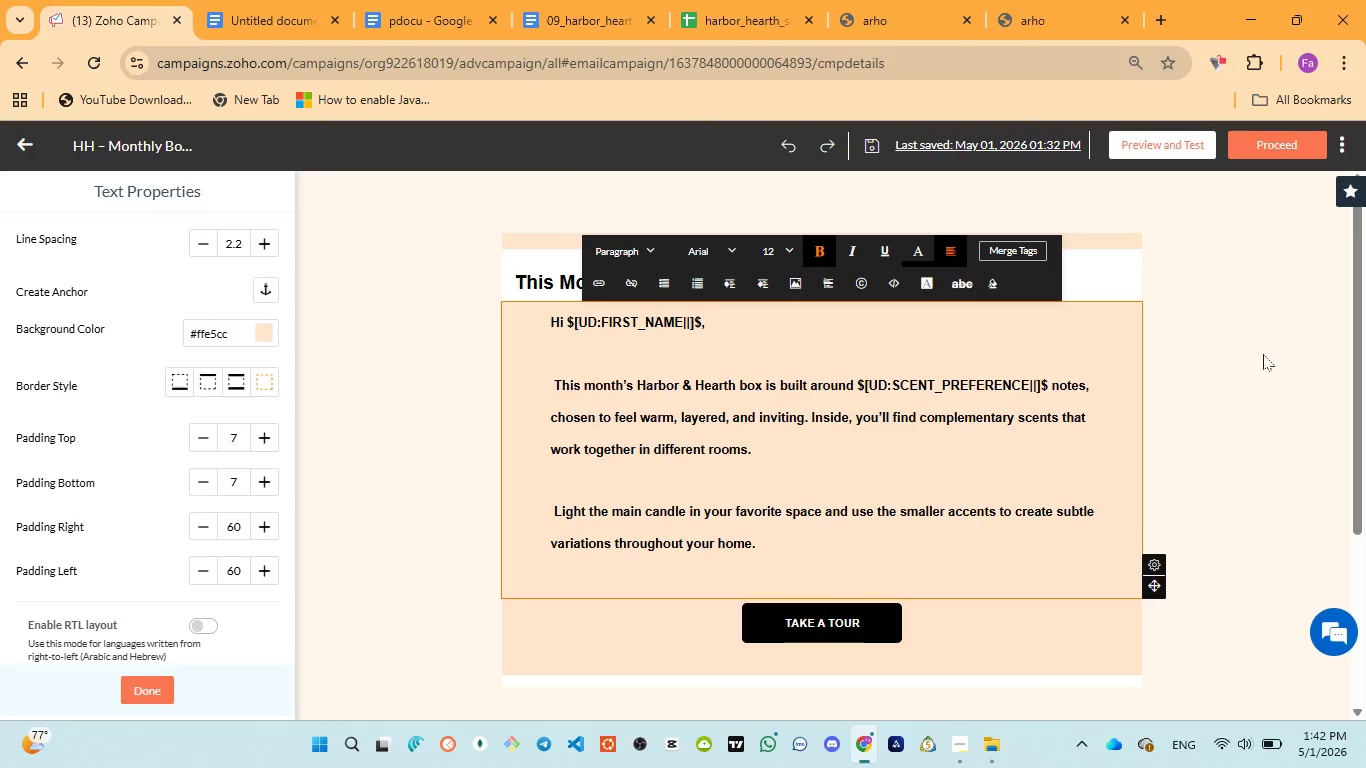 
left_click([1263, 354])
 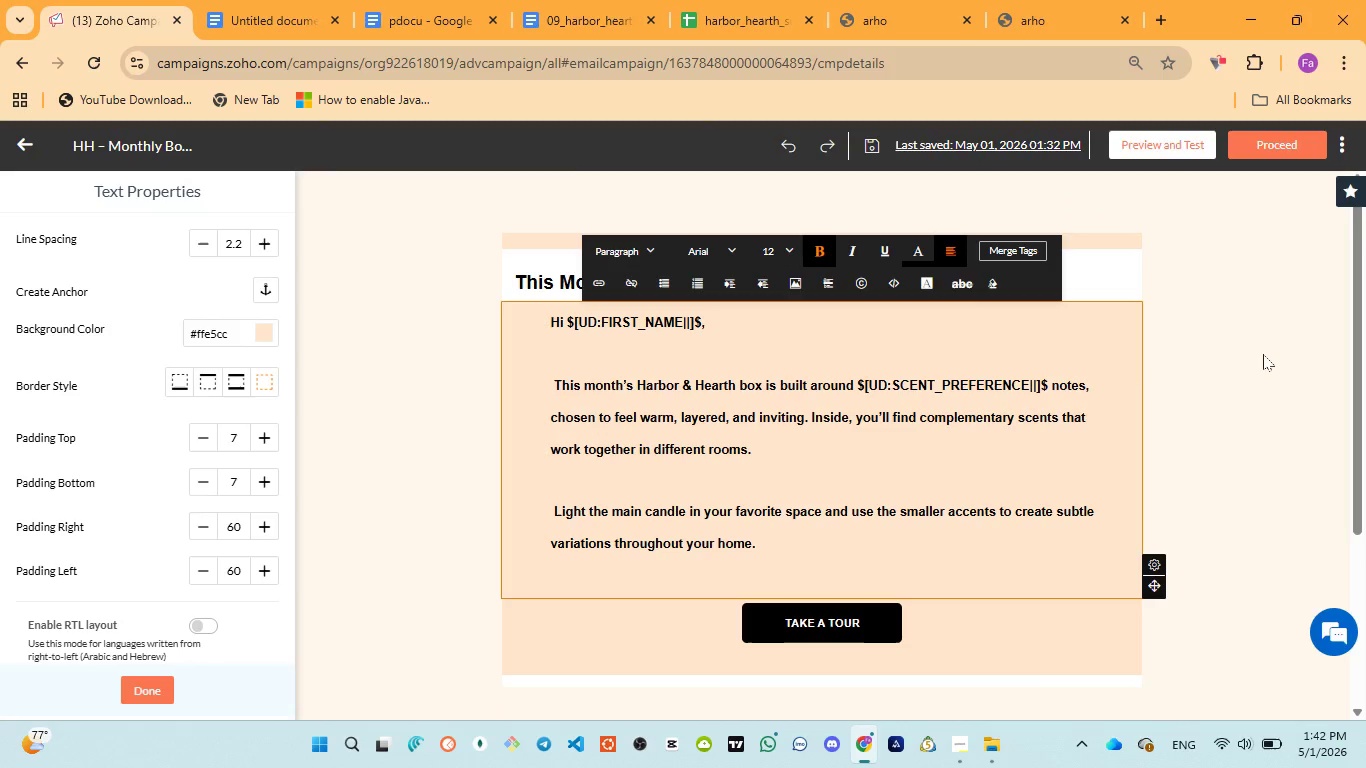 
scroll: coordinate [1262, 374], scroll_direction: down, amount: 2.0
 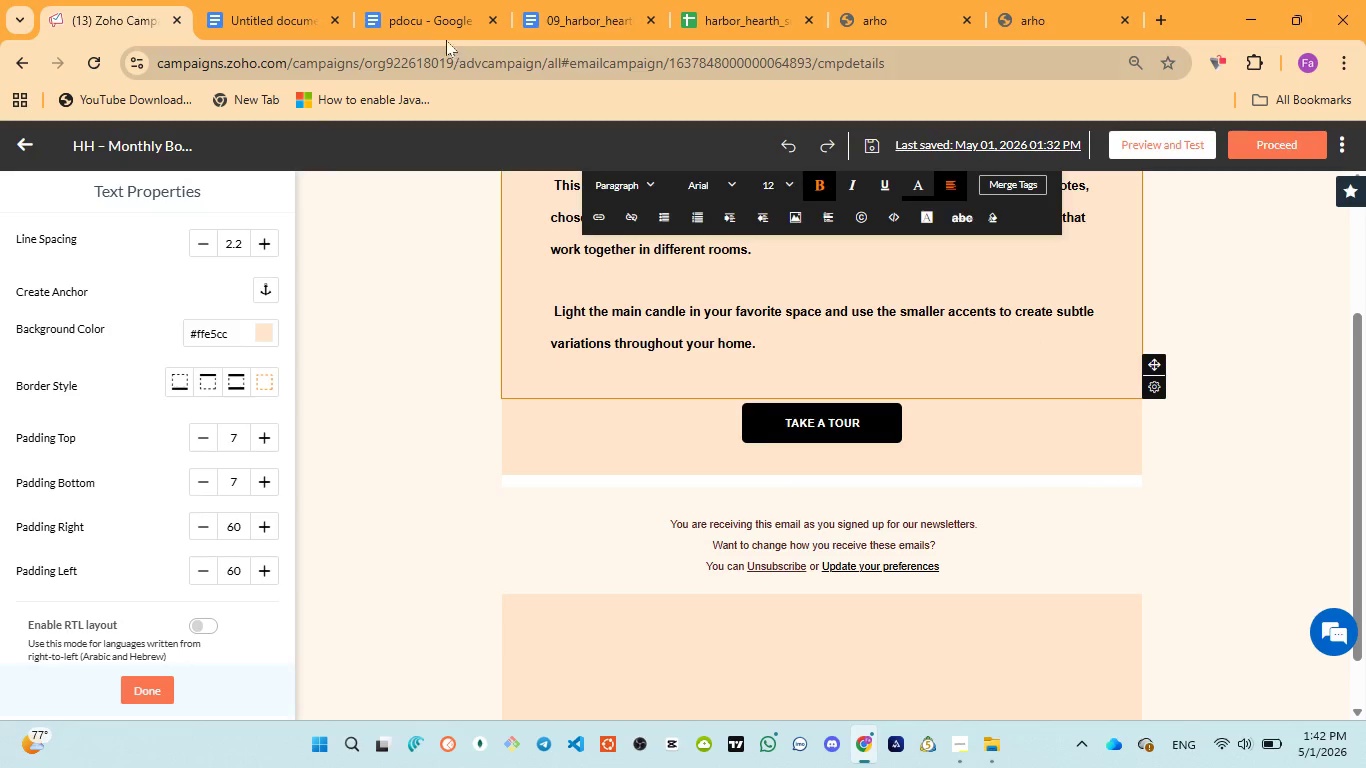 
left_click([426, 20])
 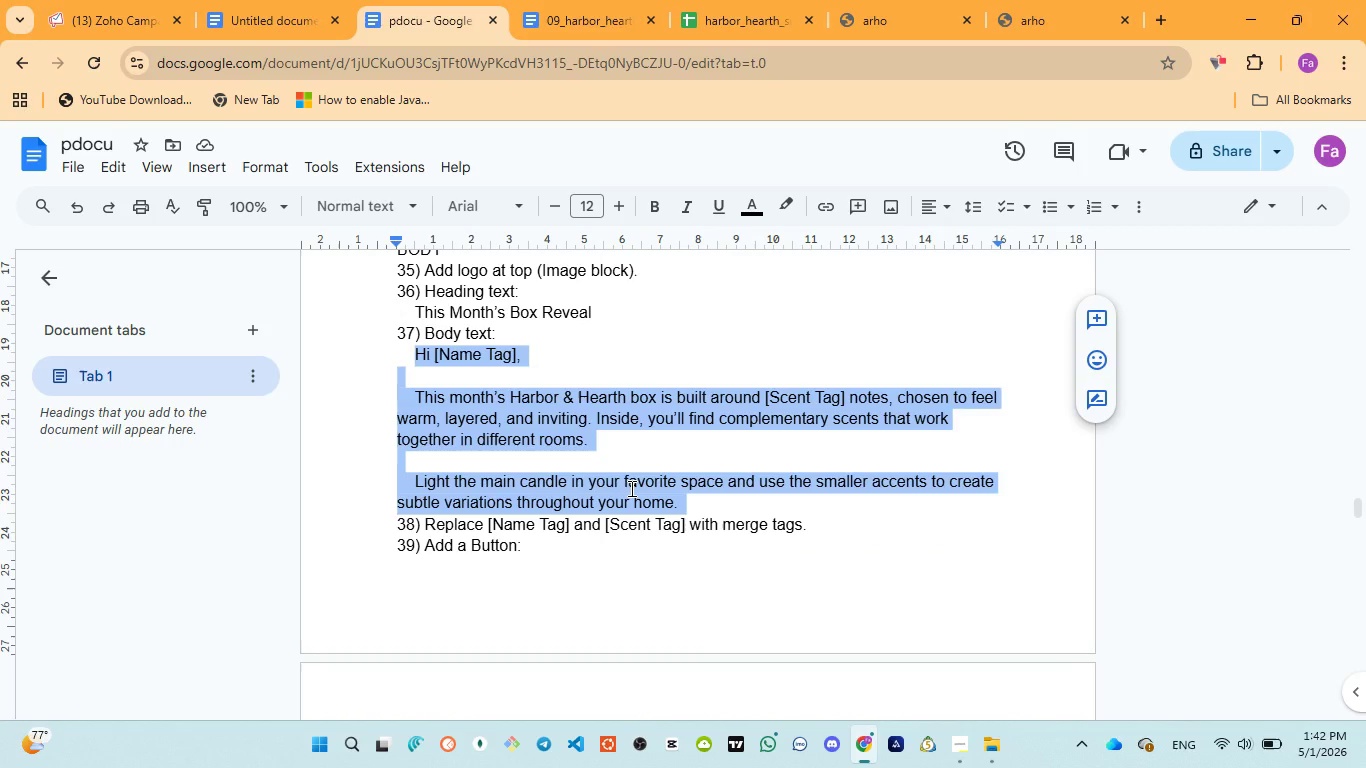 
wait(8.58)
 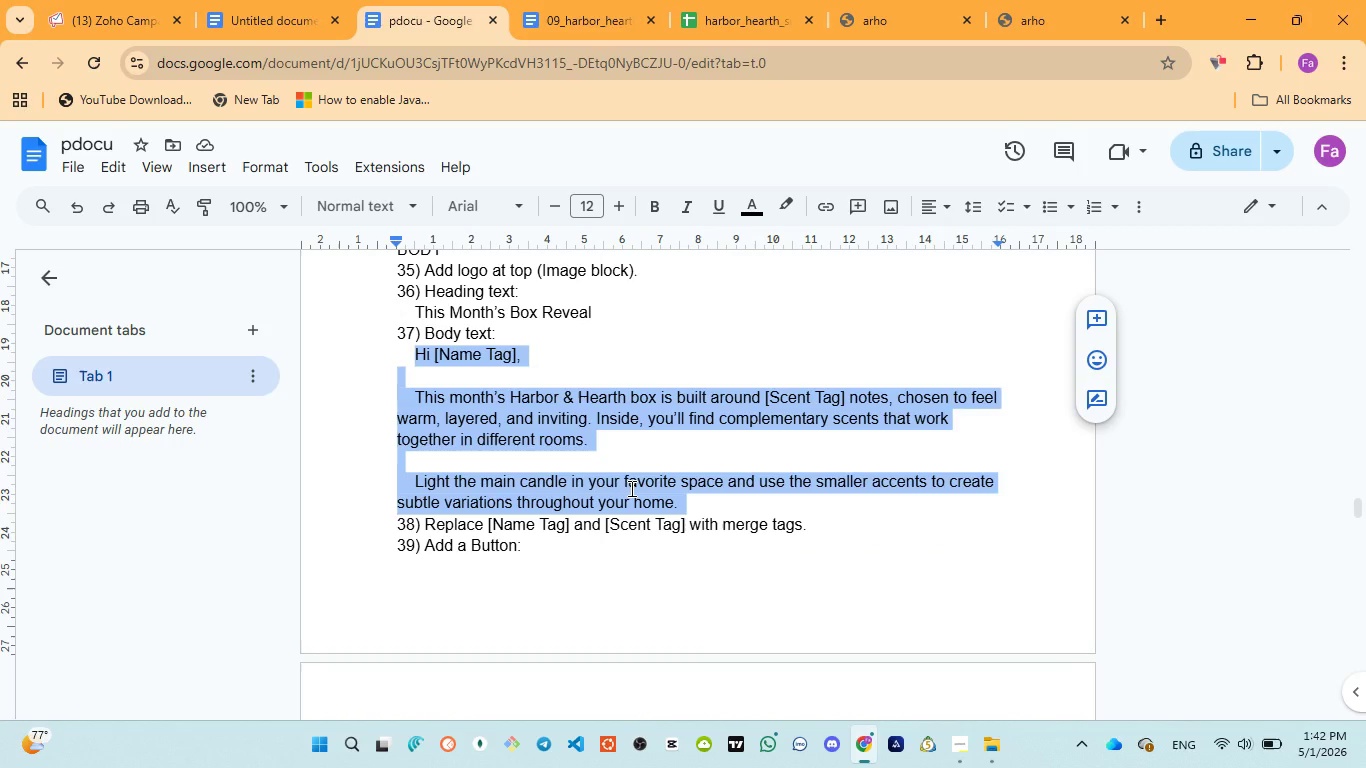 
scroll: coordinate [661, 562], scroll_direction: down, amount: 3.0
 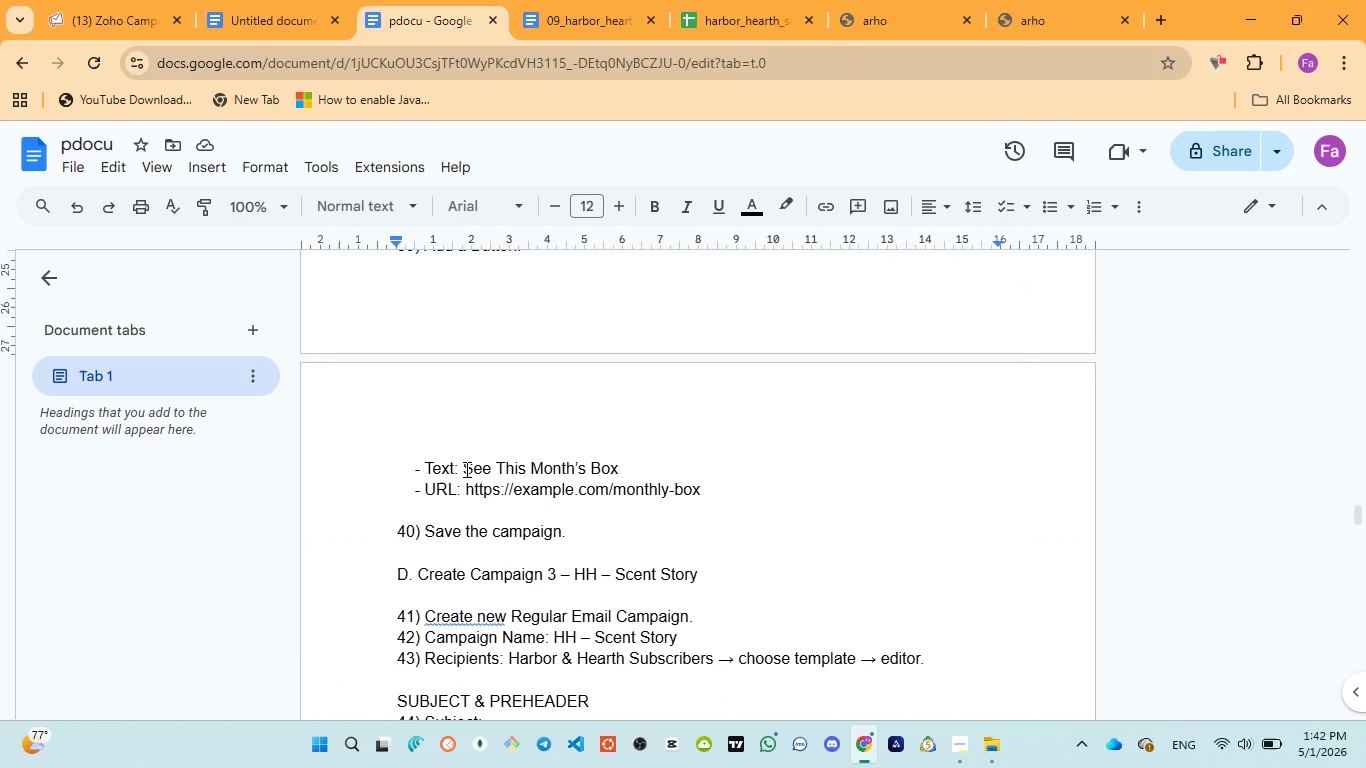 
left_click_drag(start_coordinate=[465, 468], to_coordinate=[616, 458])
 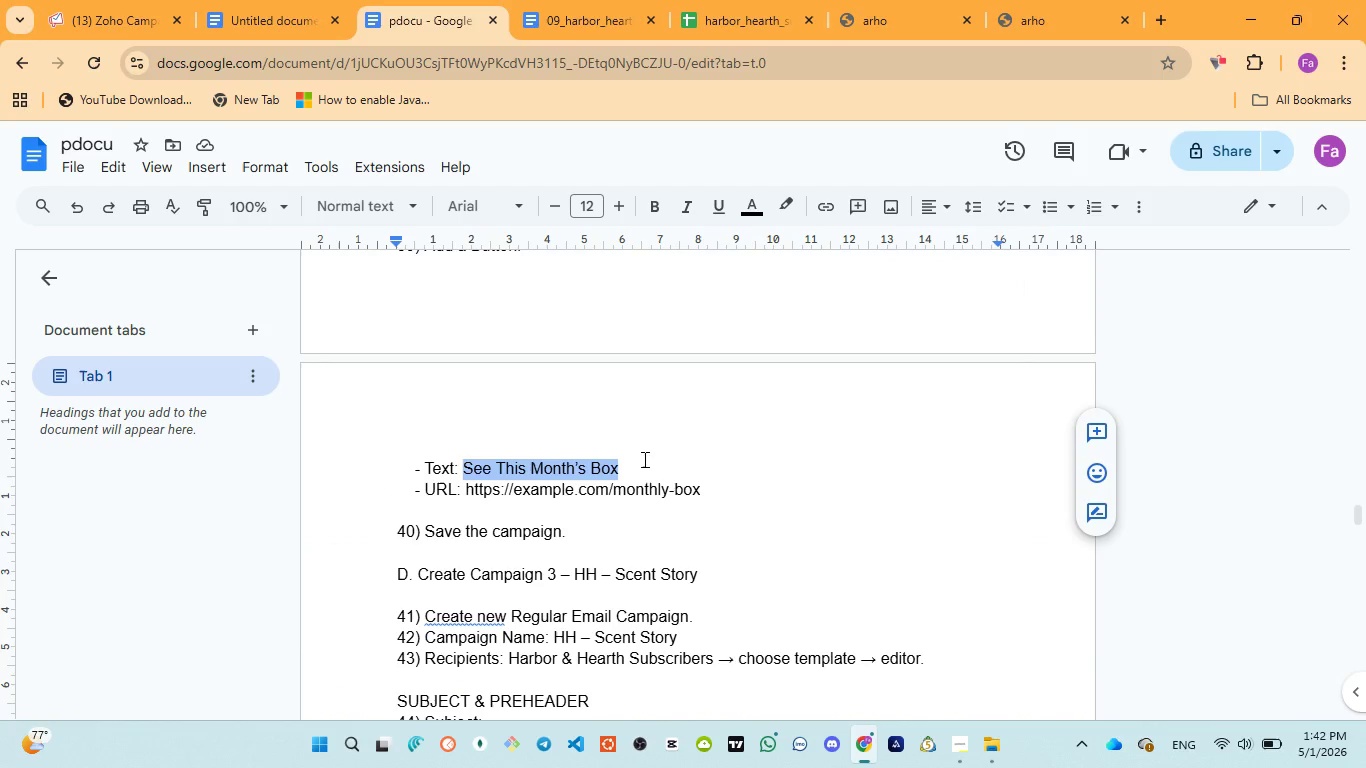 
key(Control+C)
 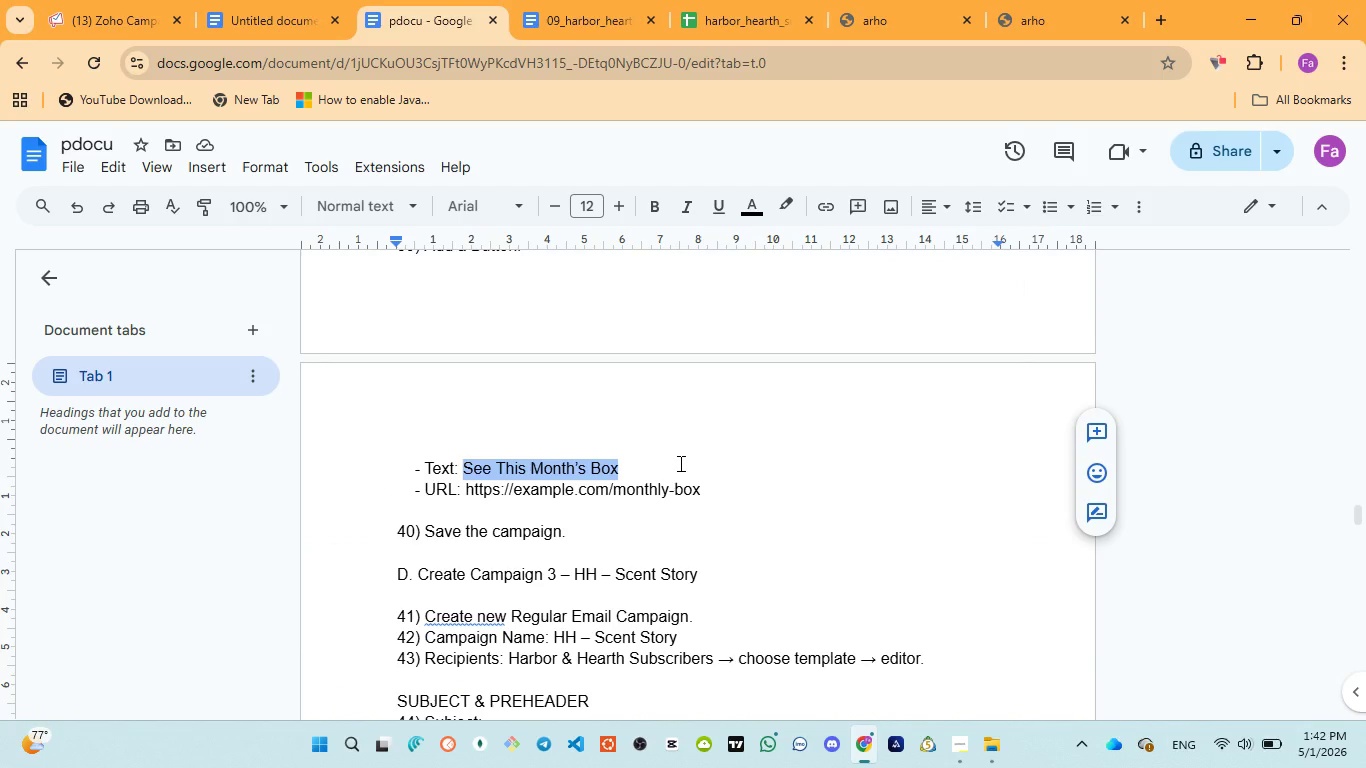 
key(Control+C)
 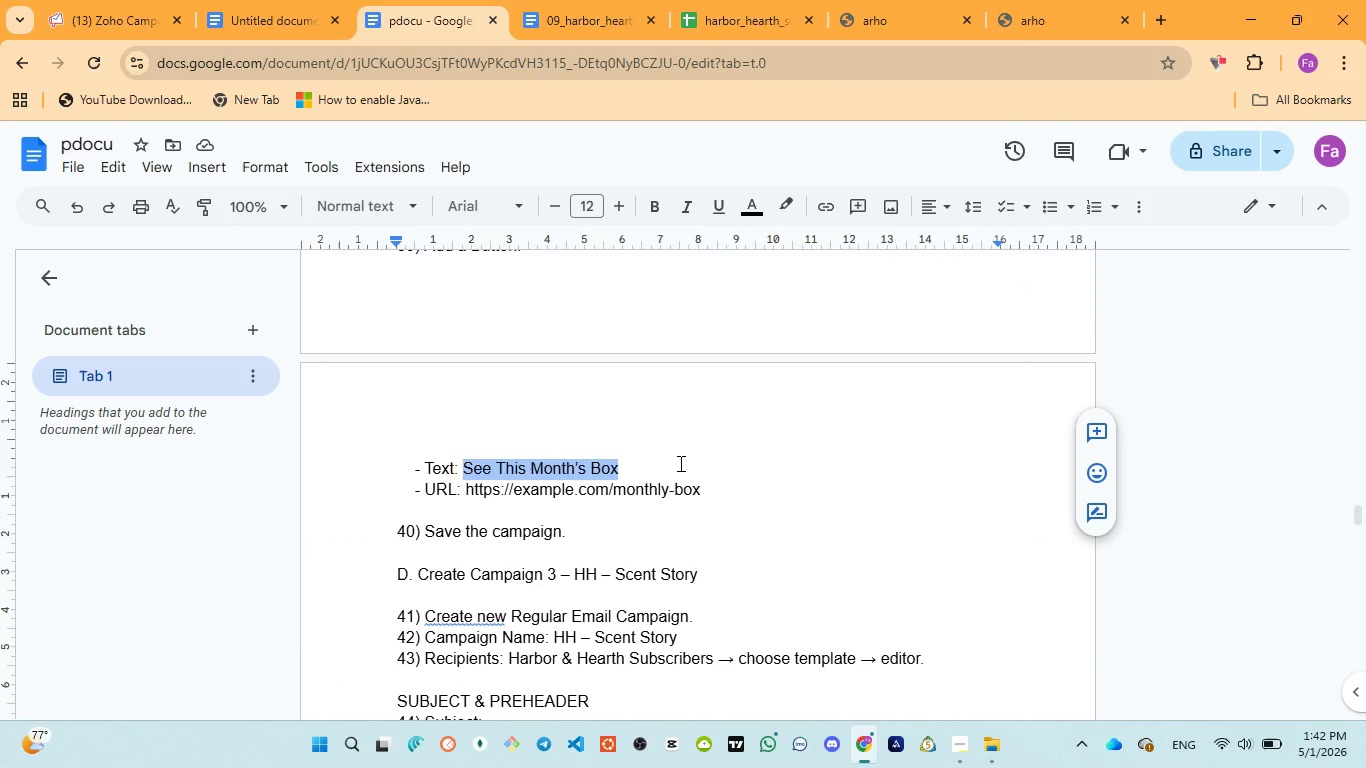 
key(Control+C)
 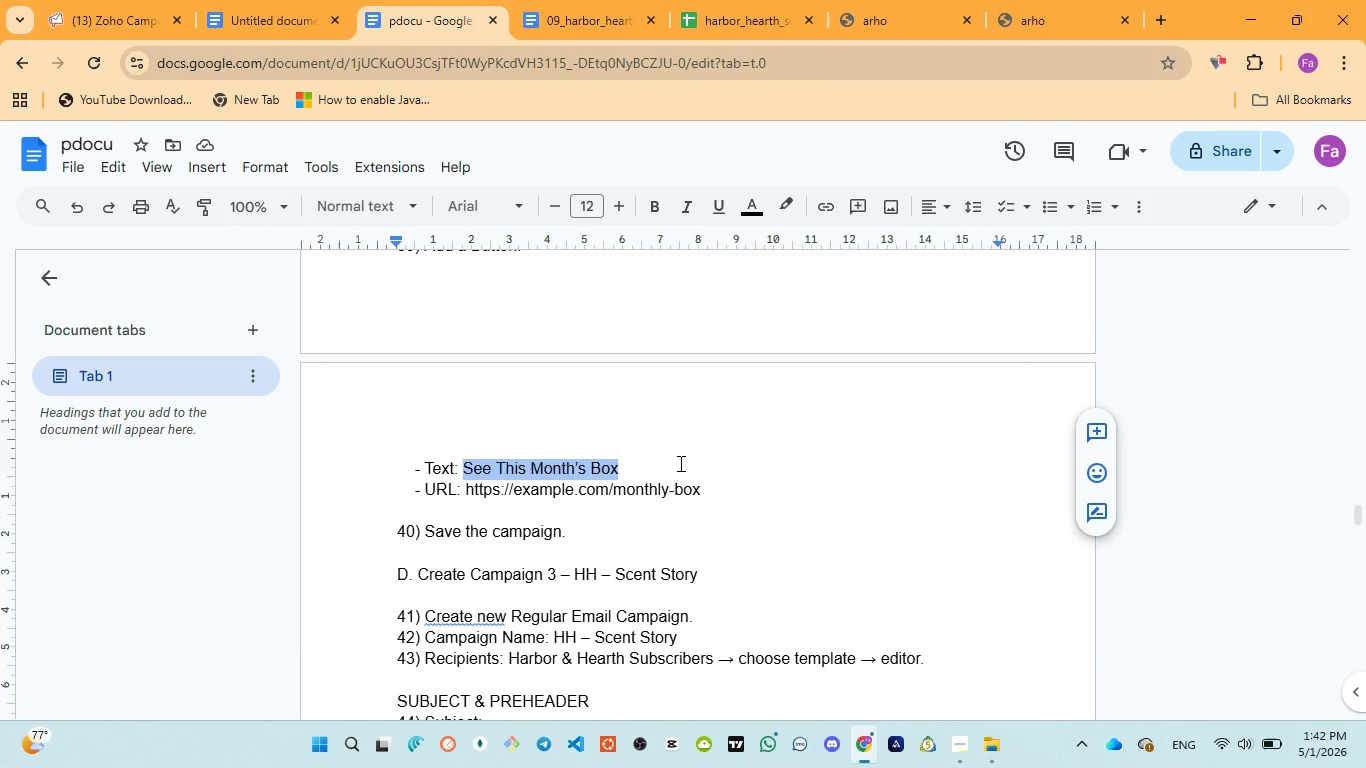 
key(Control+C)
 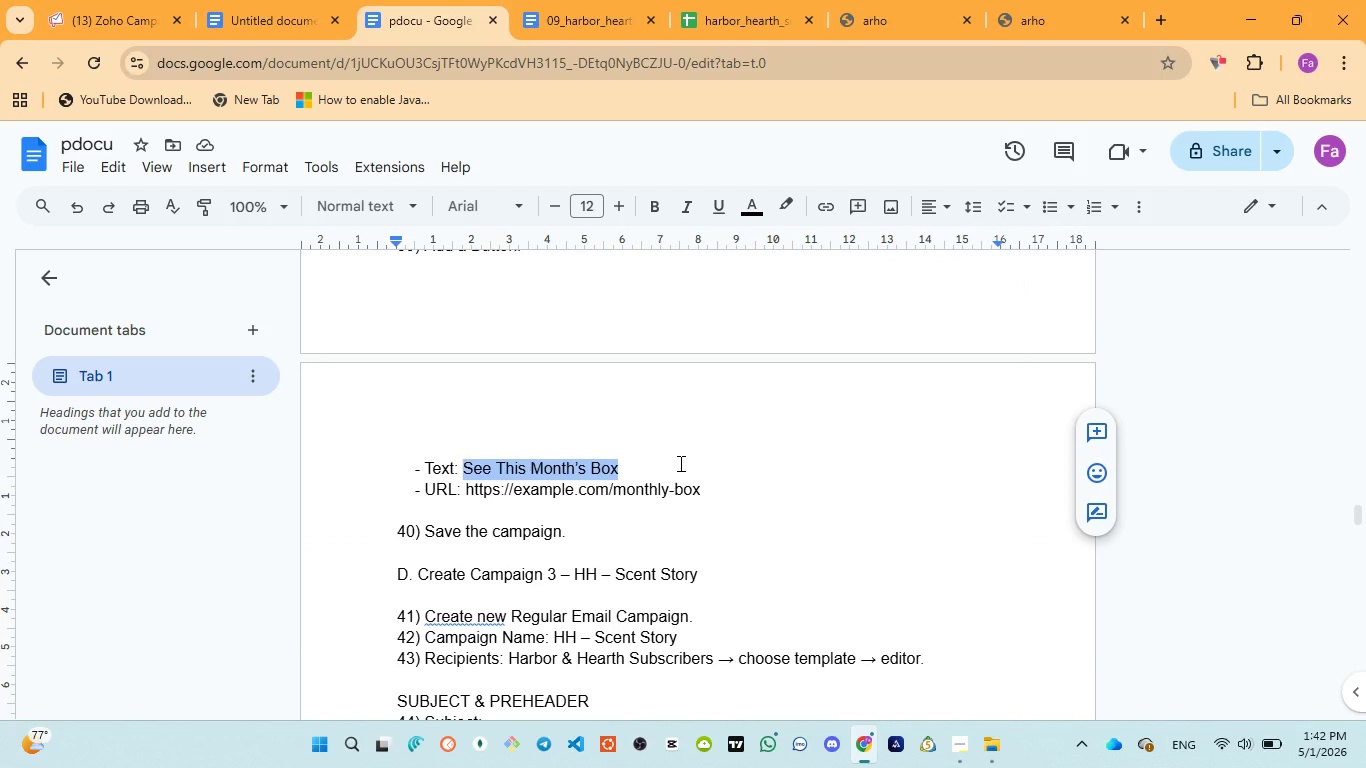 
key(Control+C)
 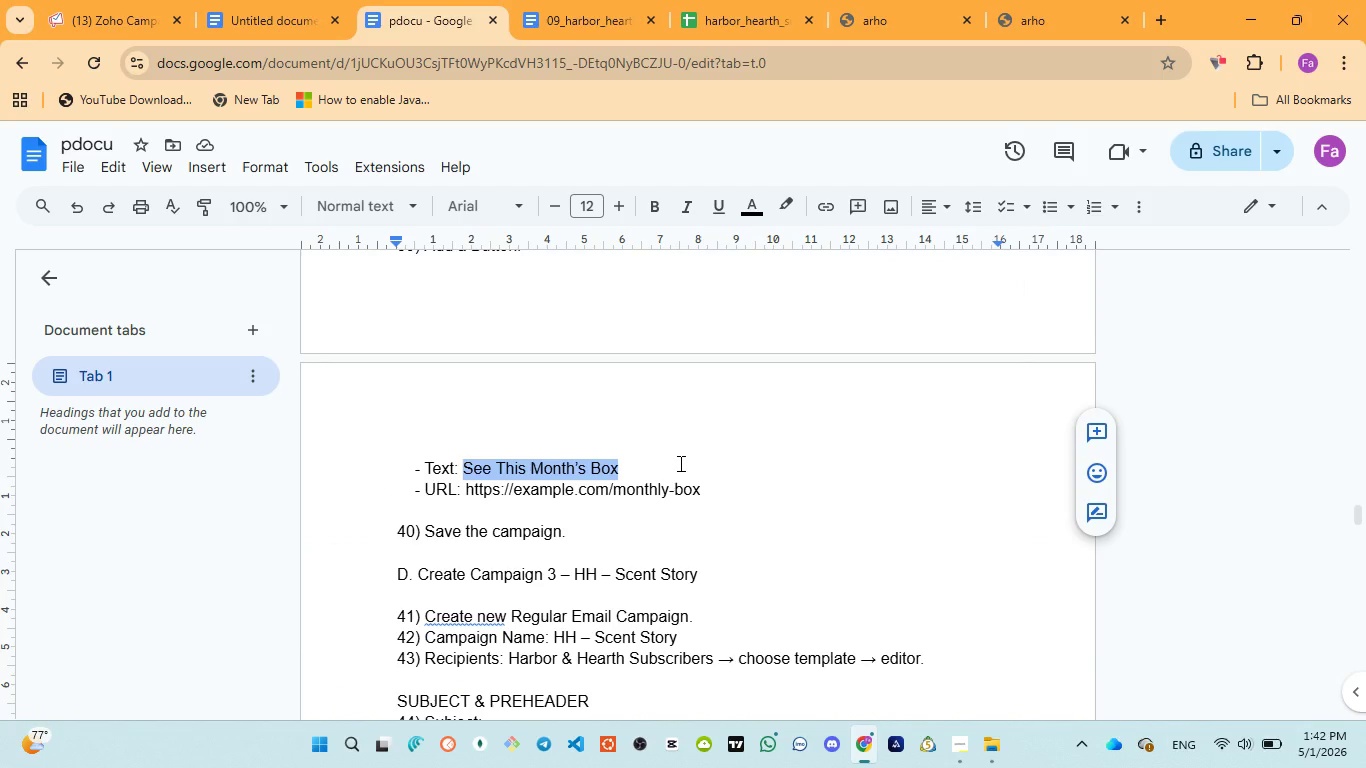 
key(Control+C)
 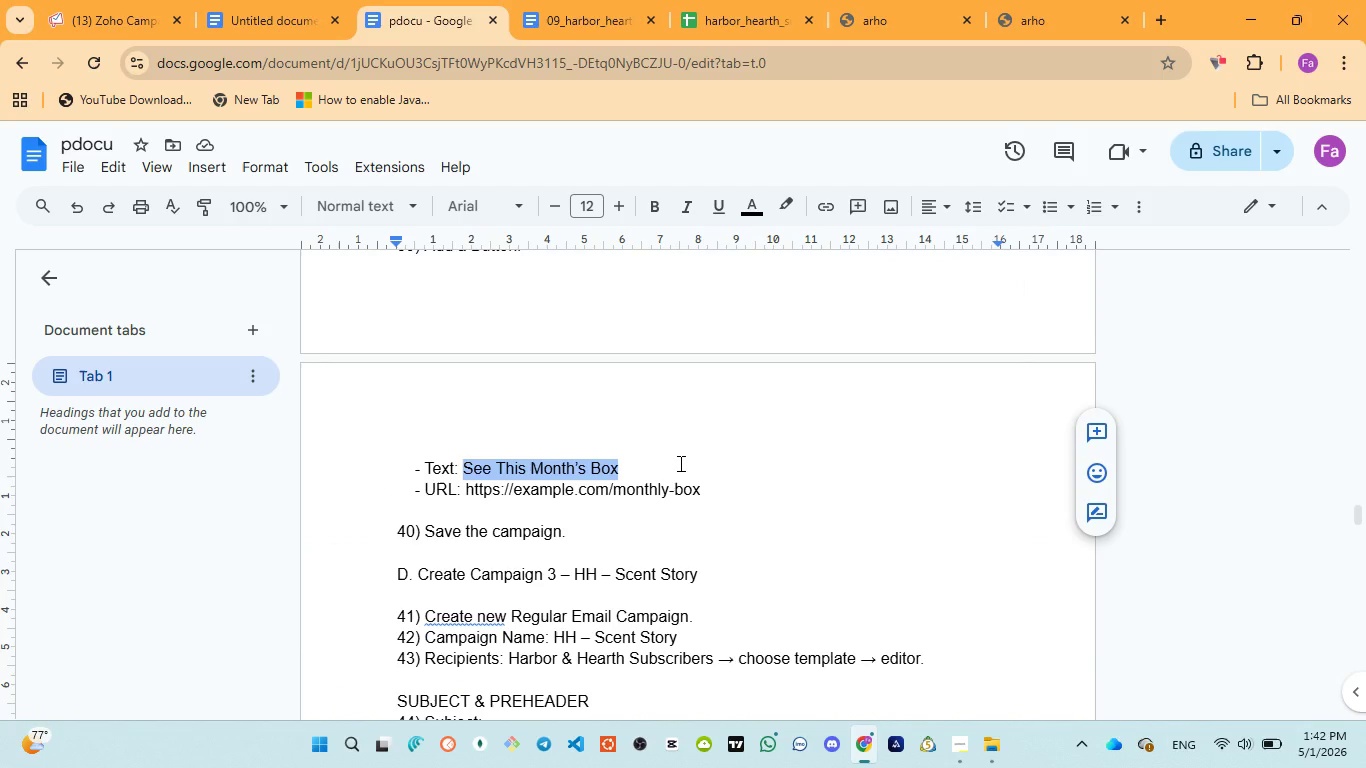 
key(Control+C)
 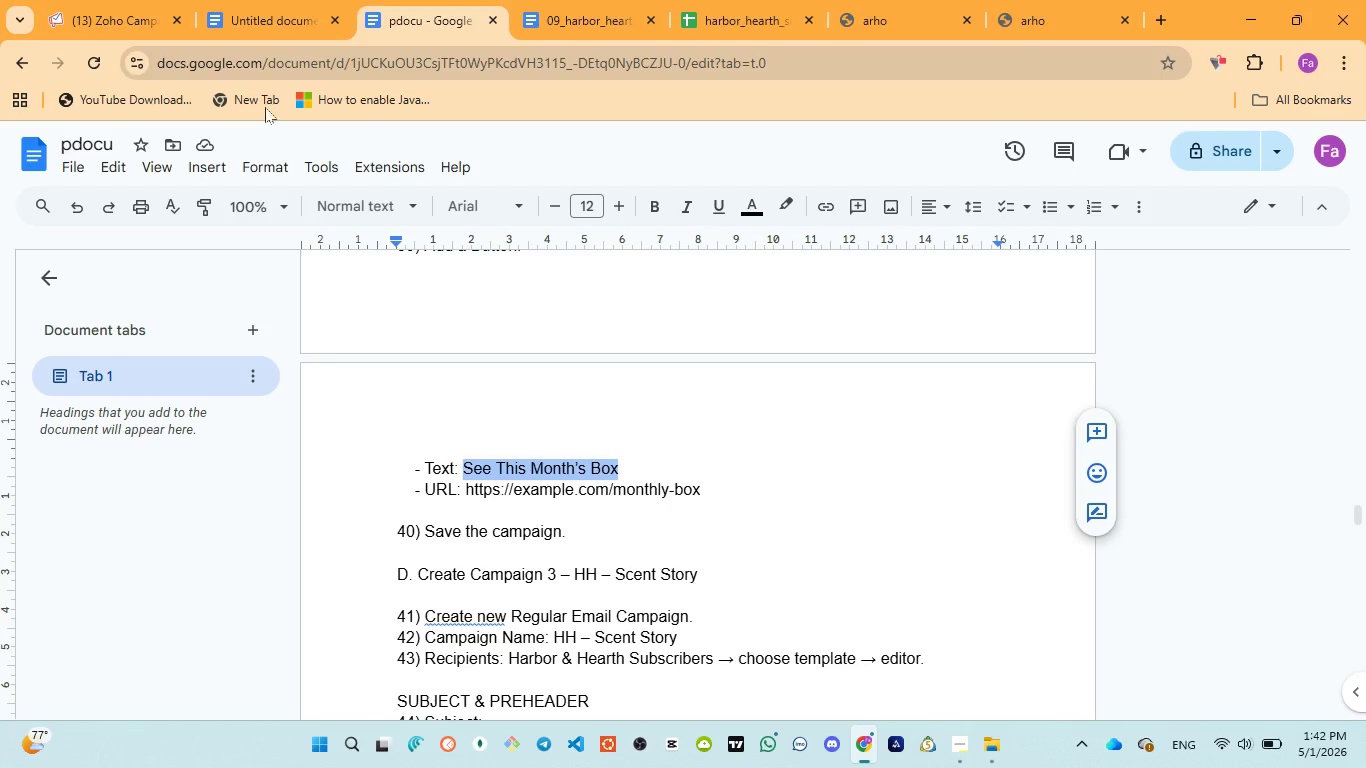 
left_click([102, 1])
 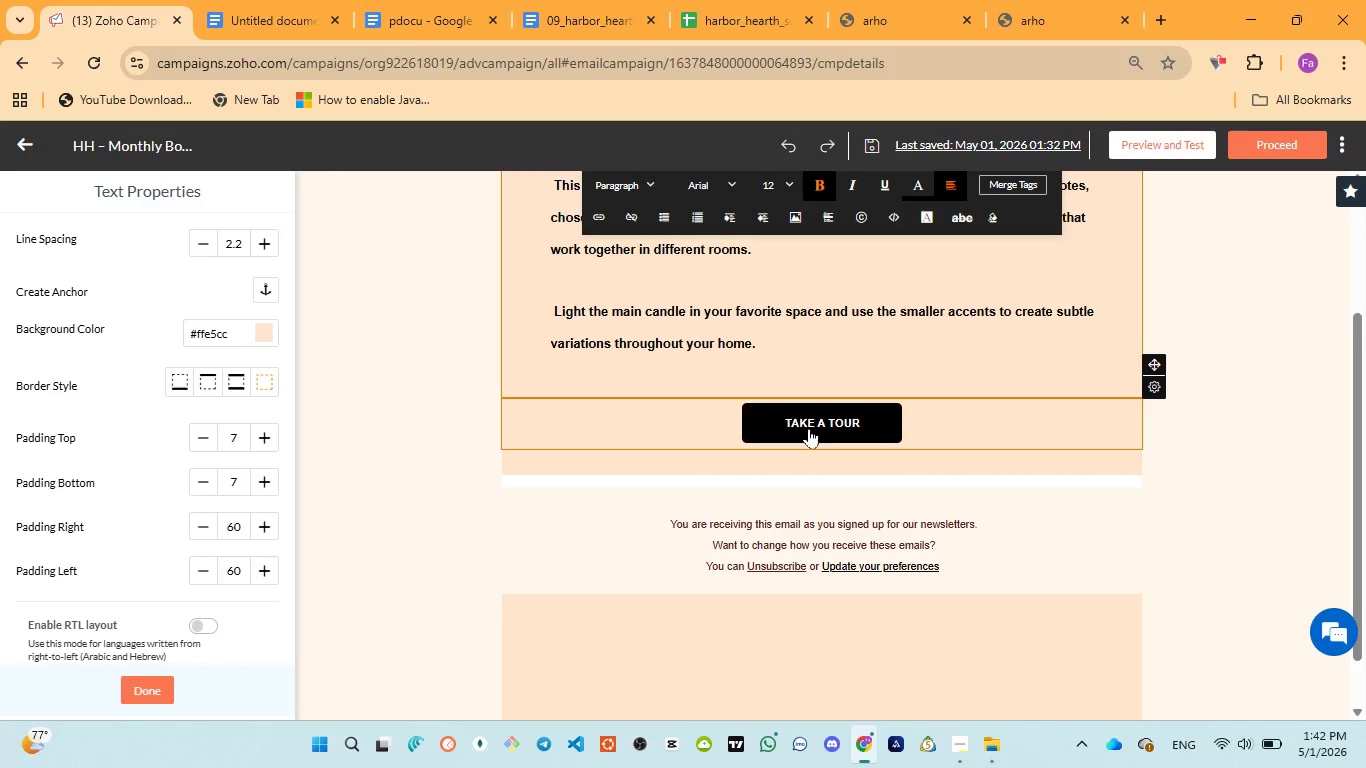 
left_click([809, 420])
 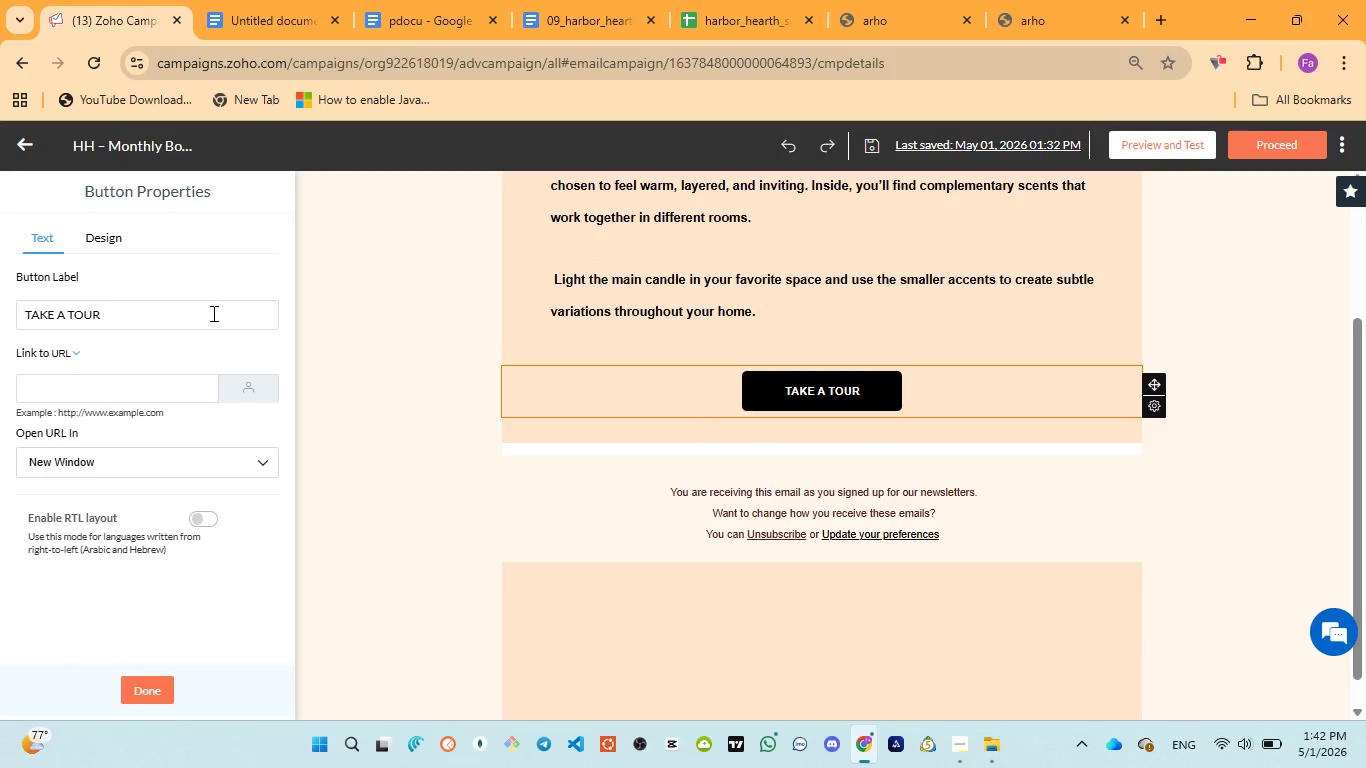 
left_click([107, 305])
 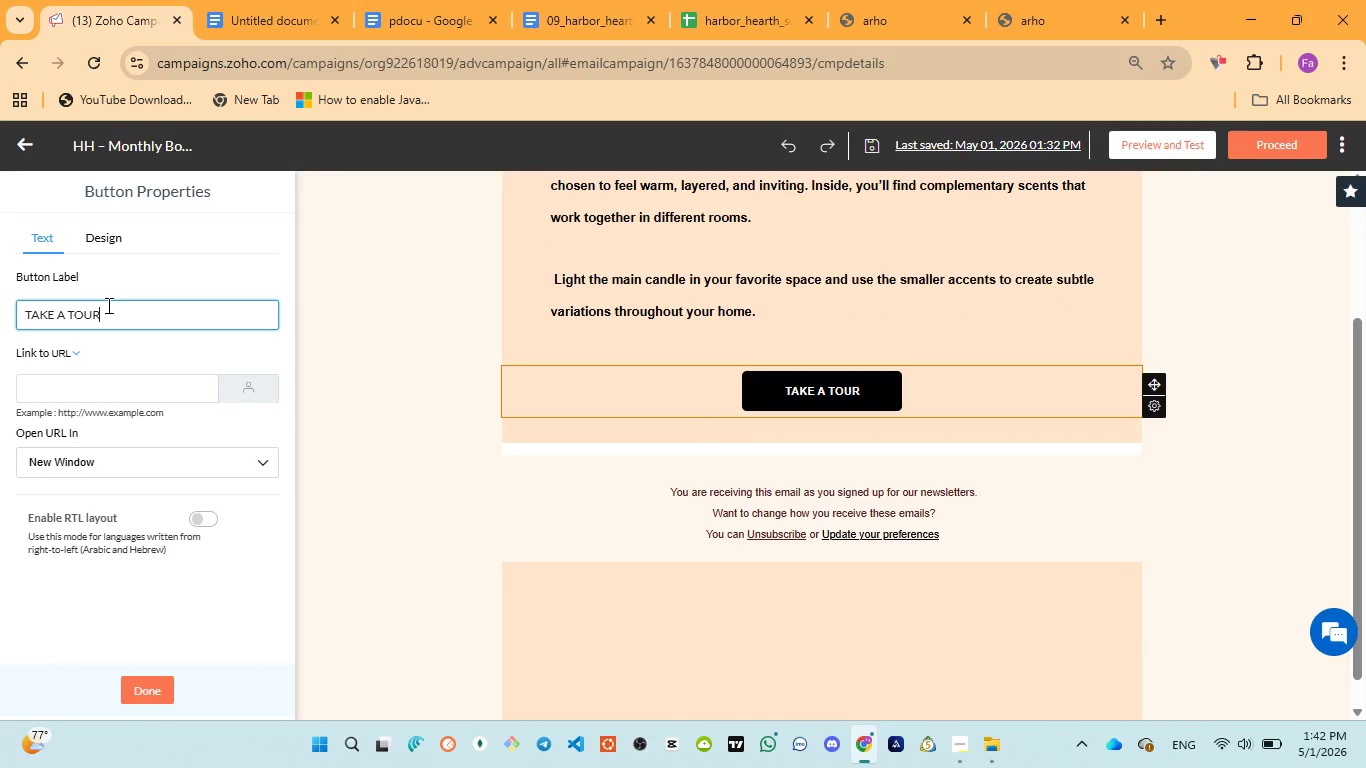 
key(Control+A)
 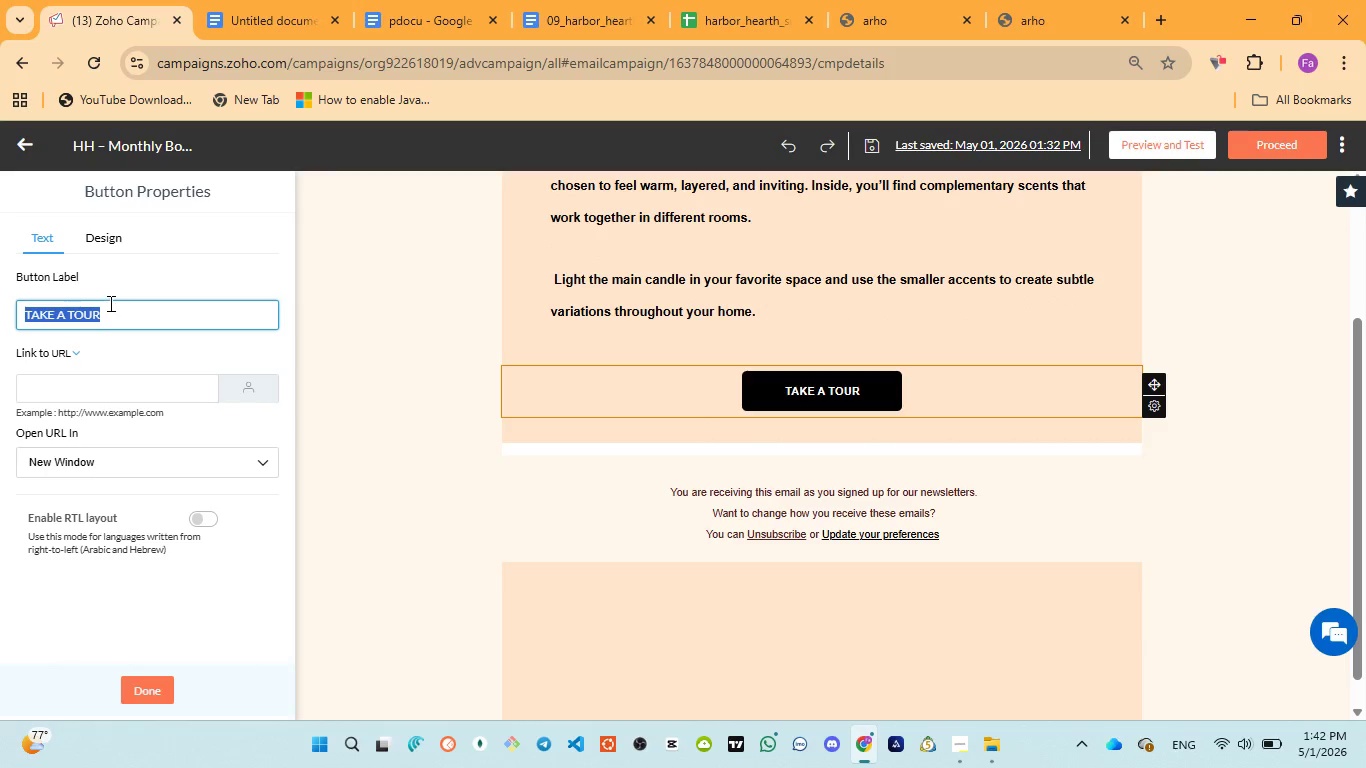 
key(Control+V)
 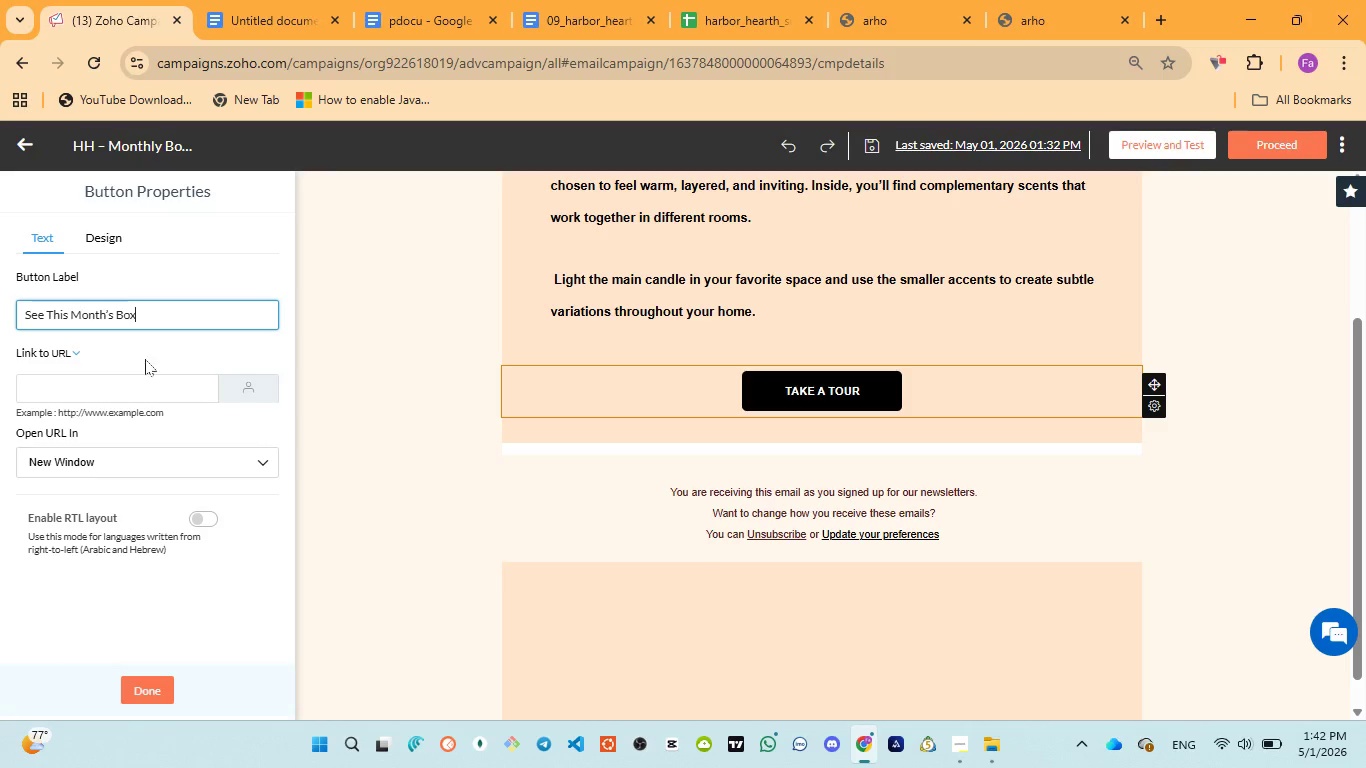 
left_click([137, 392])
 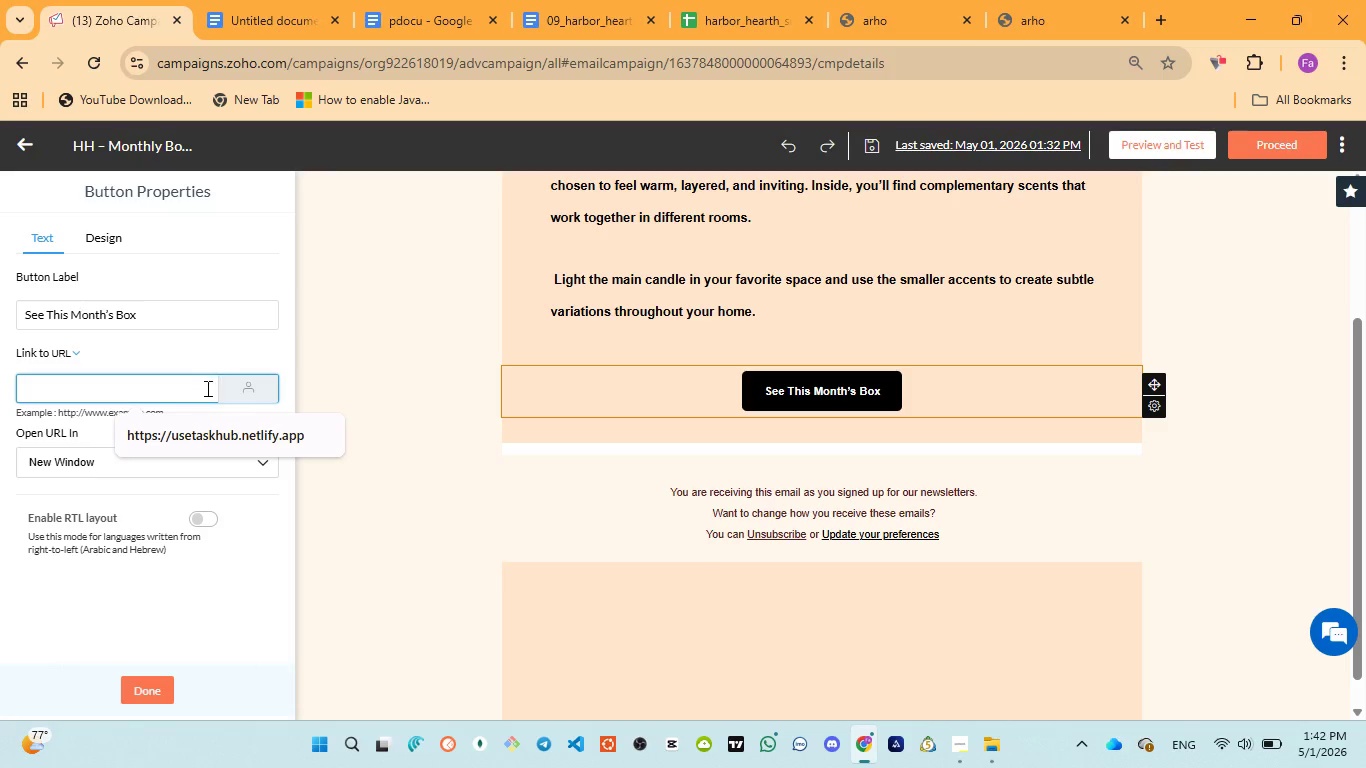 
left_click([192, 425])
 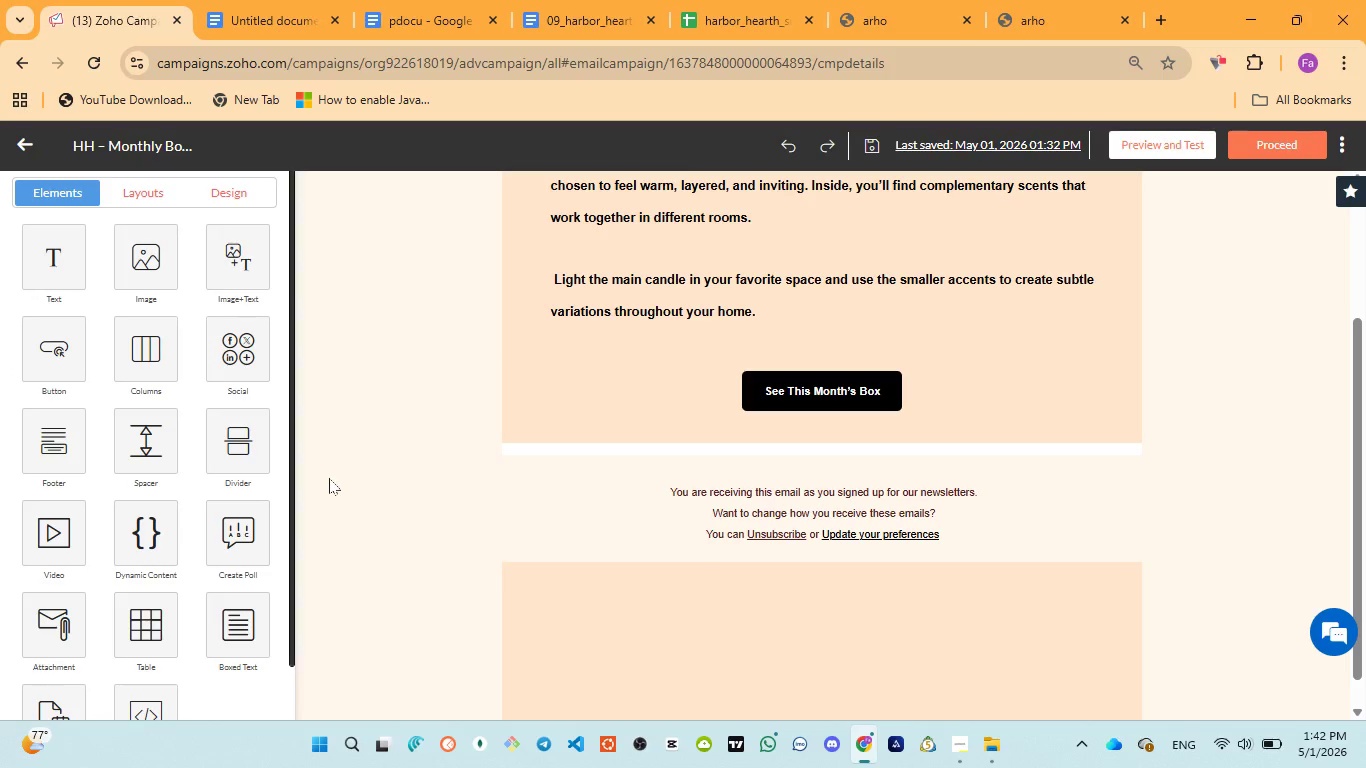 
scroll: coordinate [623, 447], scroll_direction: up, amount: 3.0
 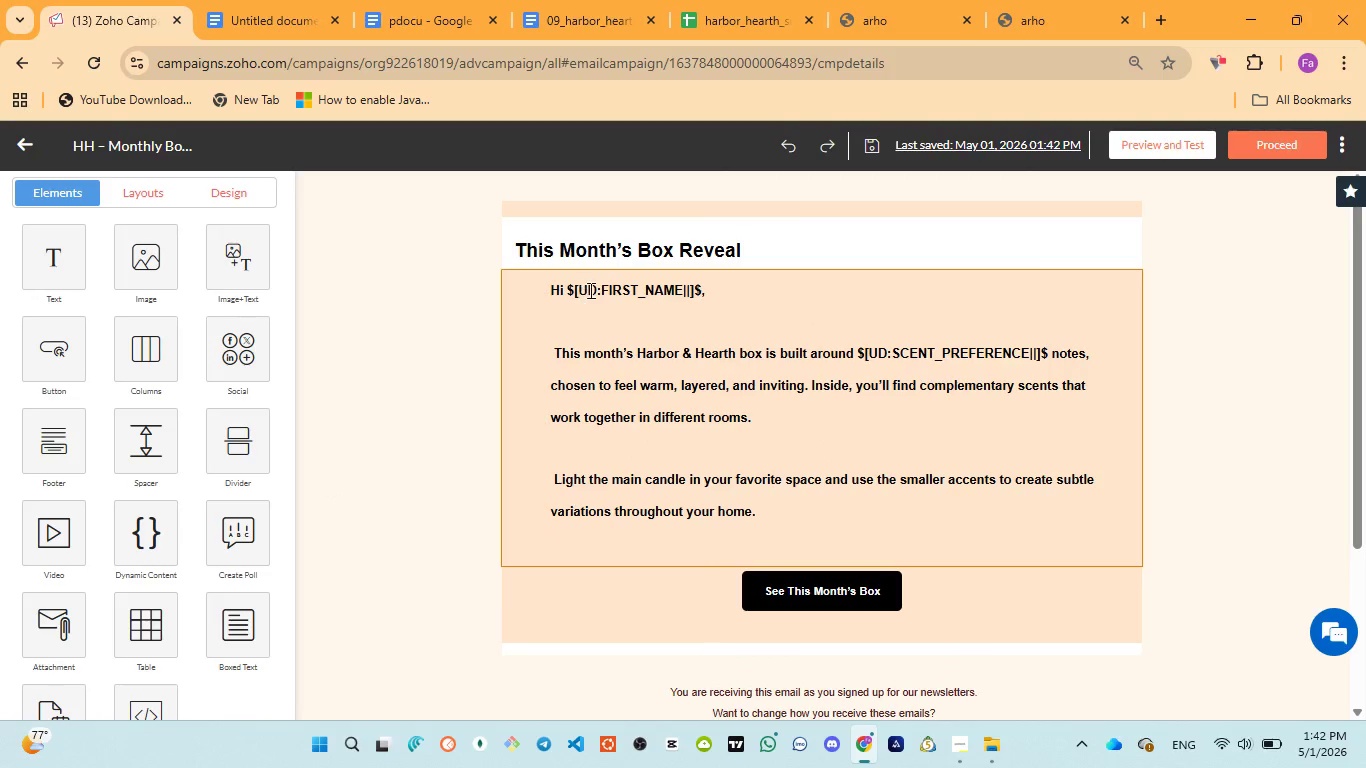 
left_click([602, 253])
 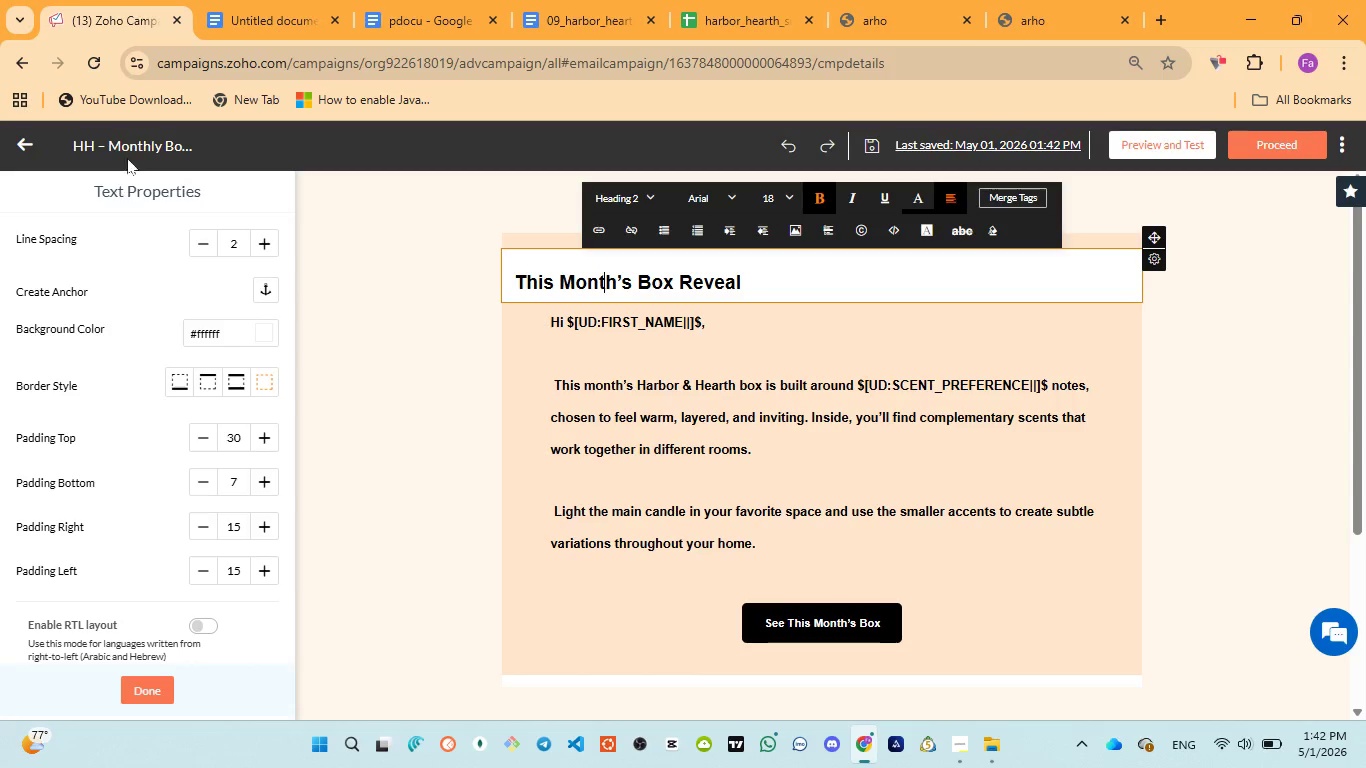 
scroll: coordinate [125, 229], scroll_direction: up, amount: 4.0
 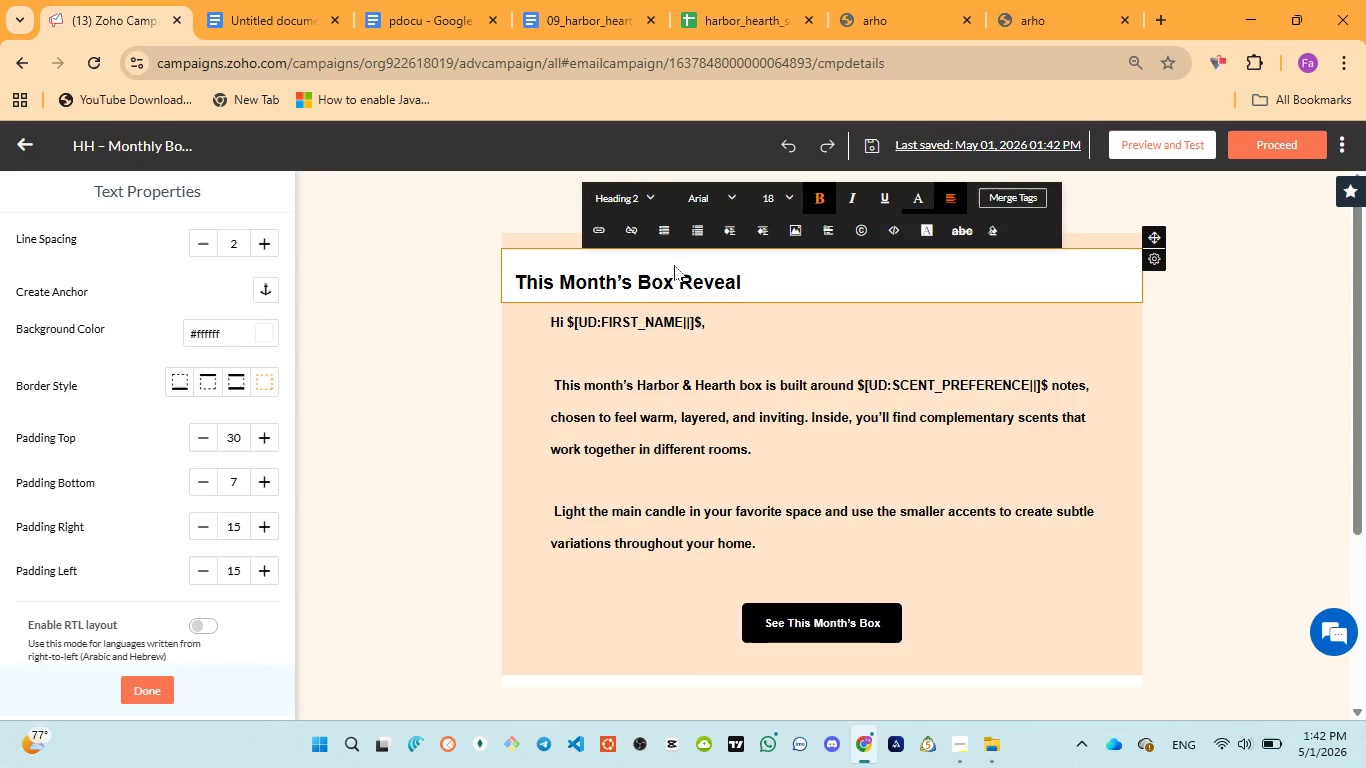 
left_click([674, 265])
 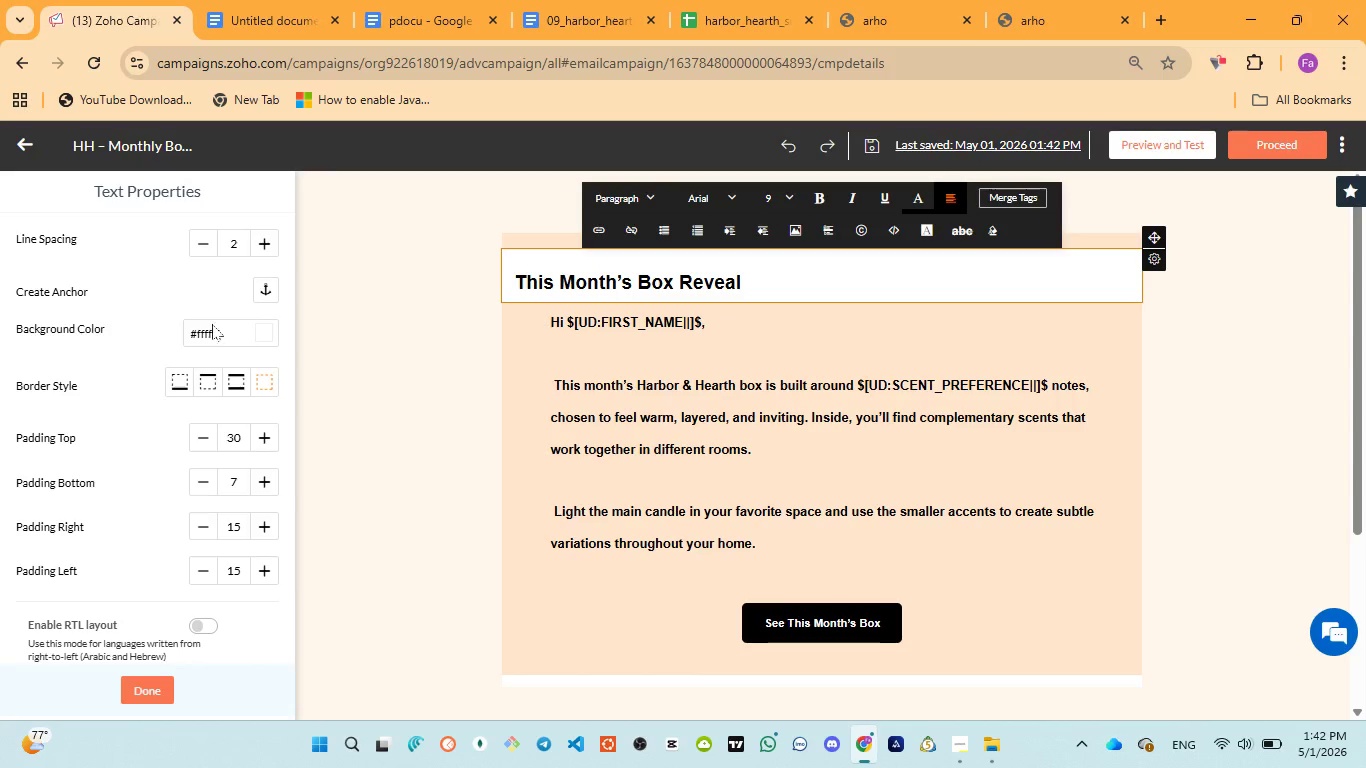 
left_click([218, 335])
 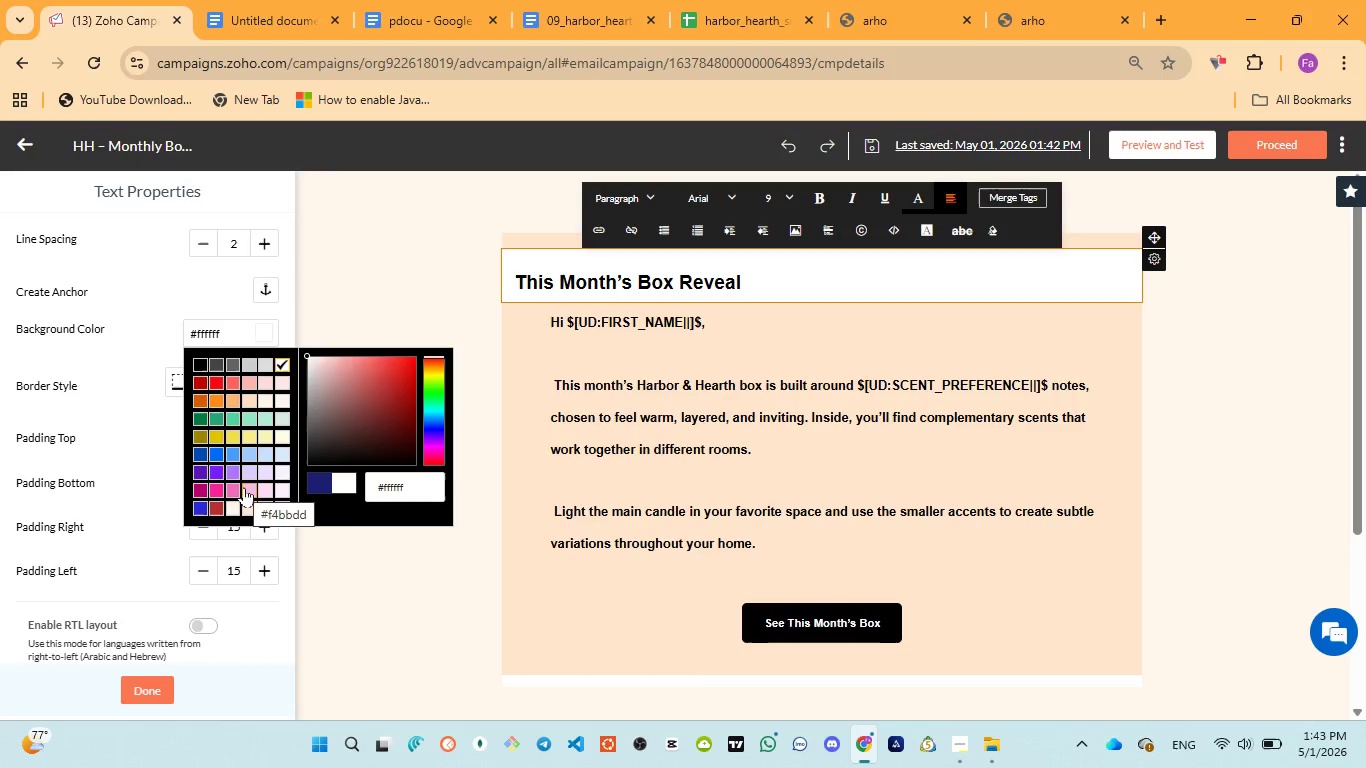 
left_click([219, 504])
 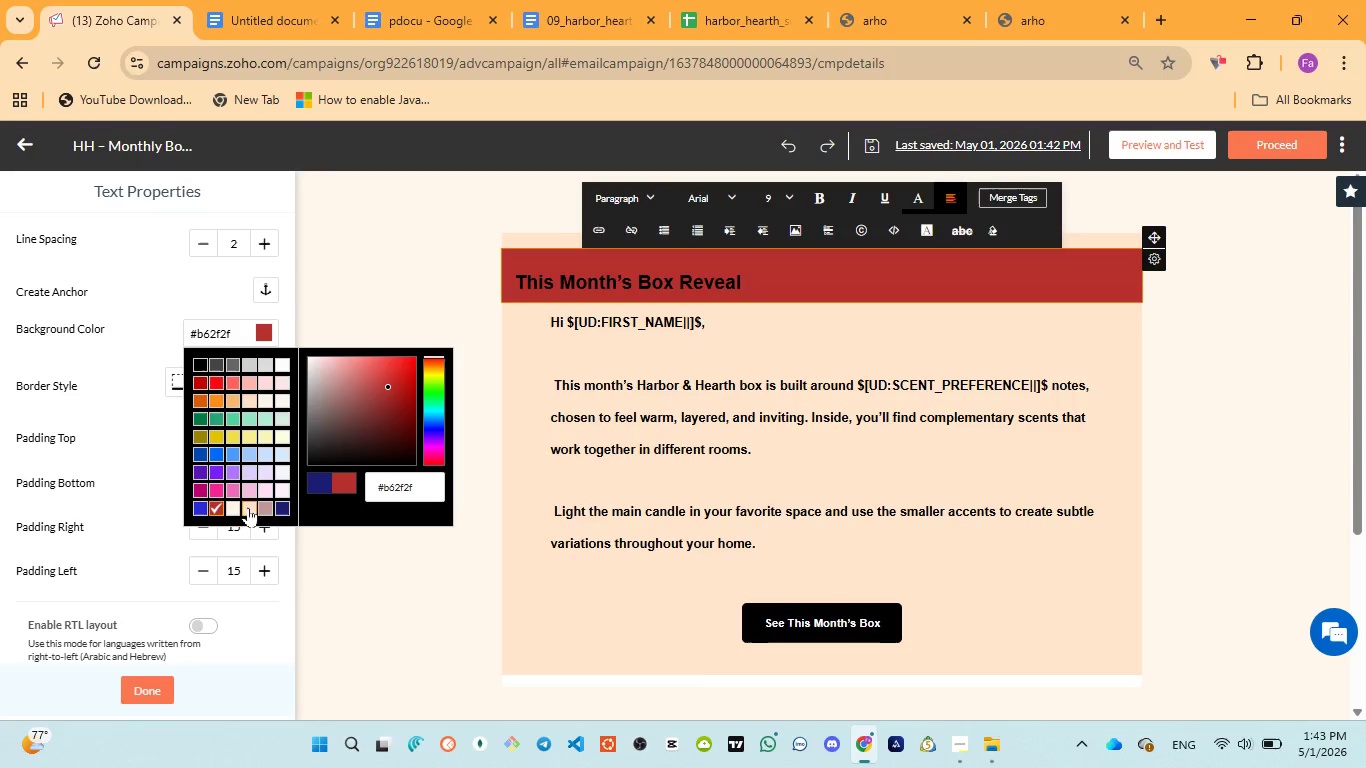 
left_click([262, 507])
 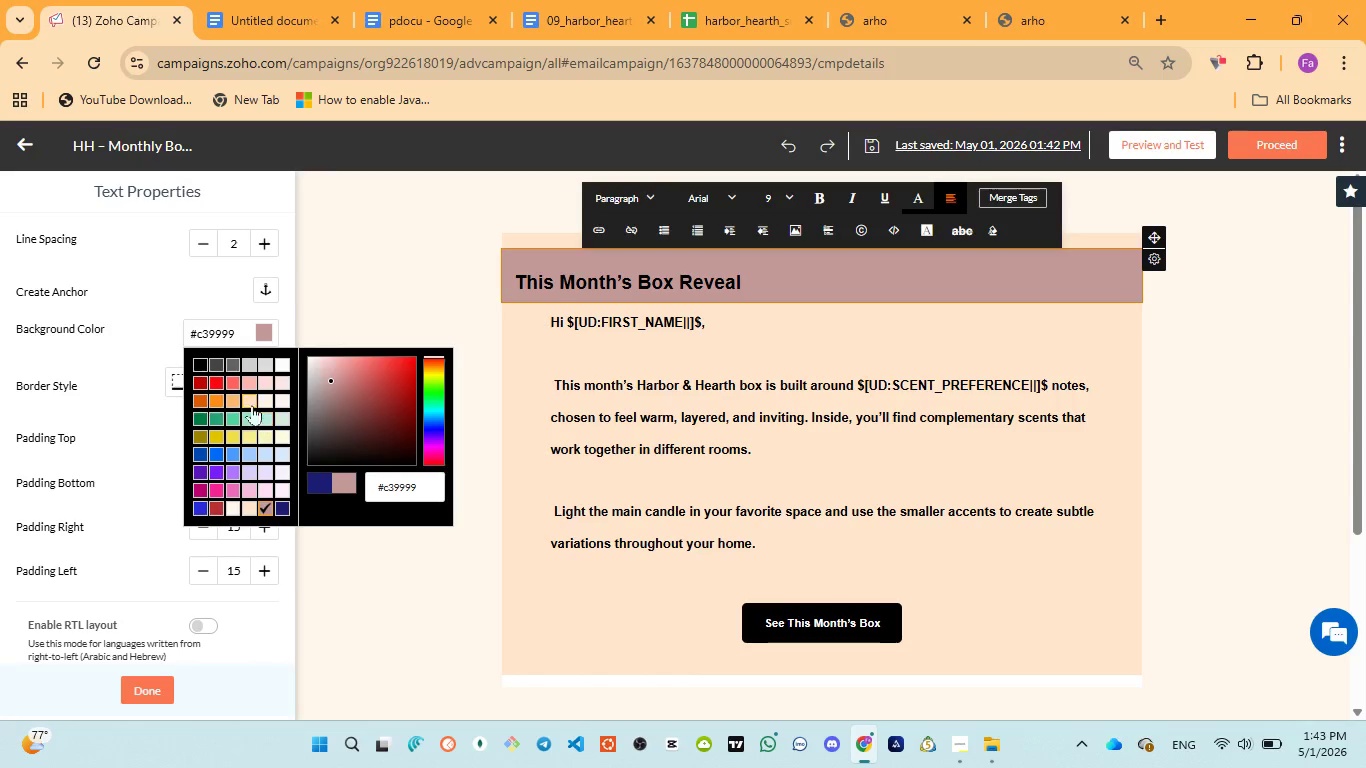 
left_click([252, 384])
 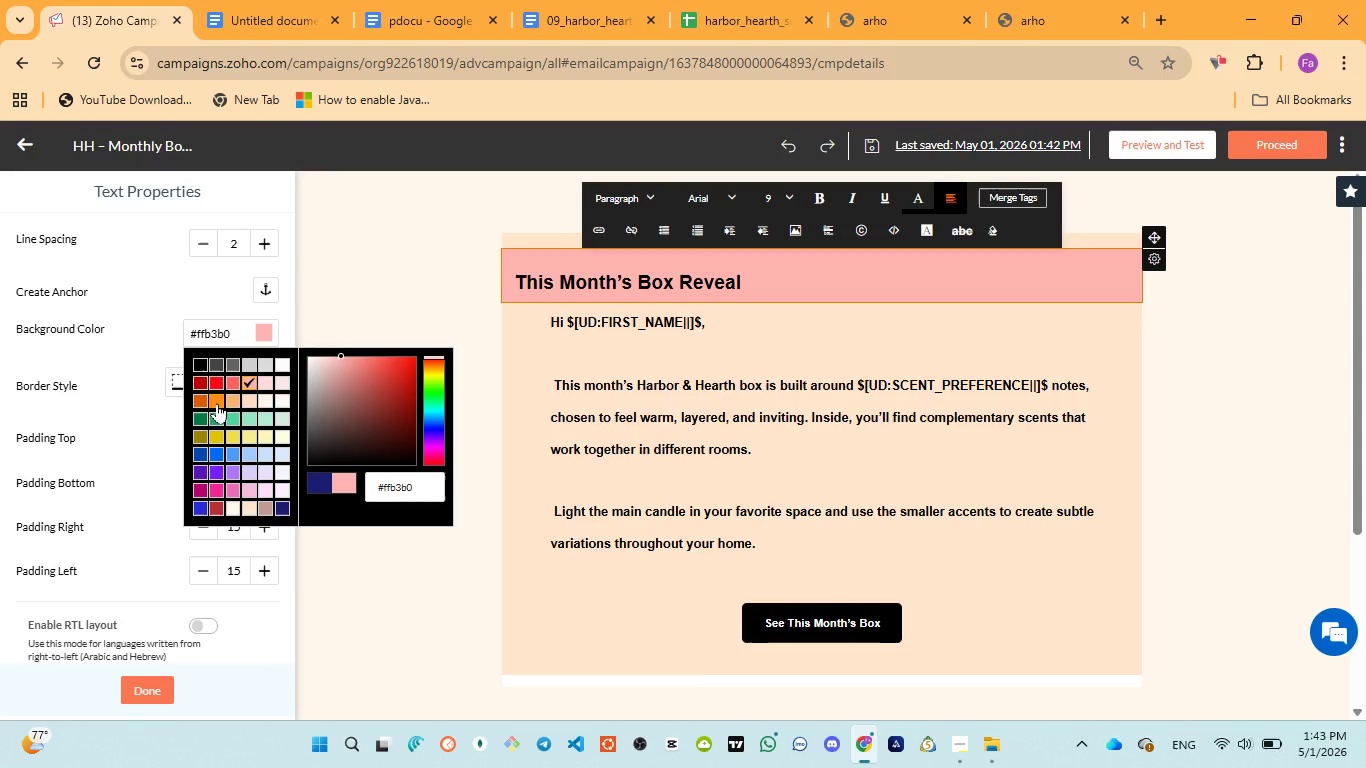 
left_click([217, 403])
 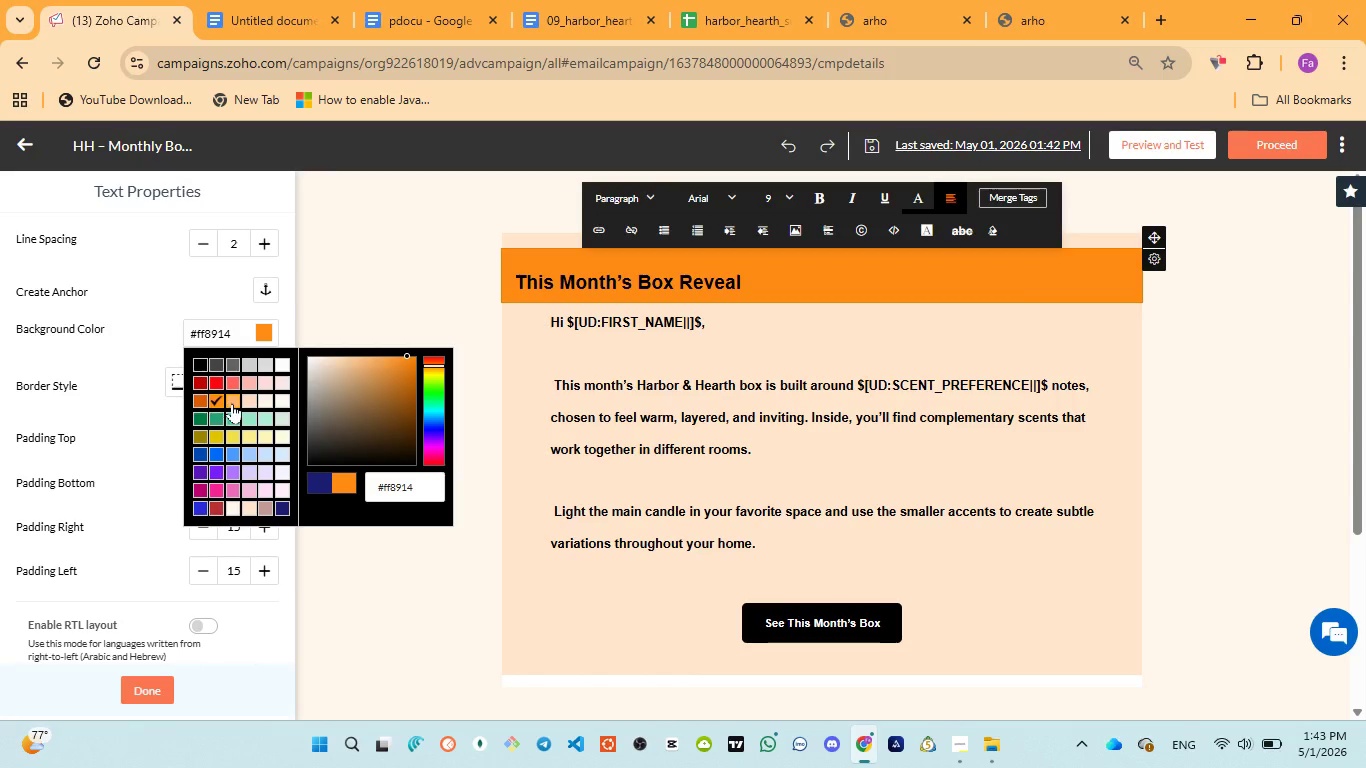 
left_click([233, 403])
 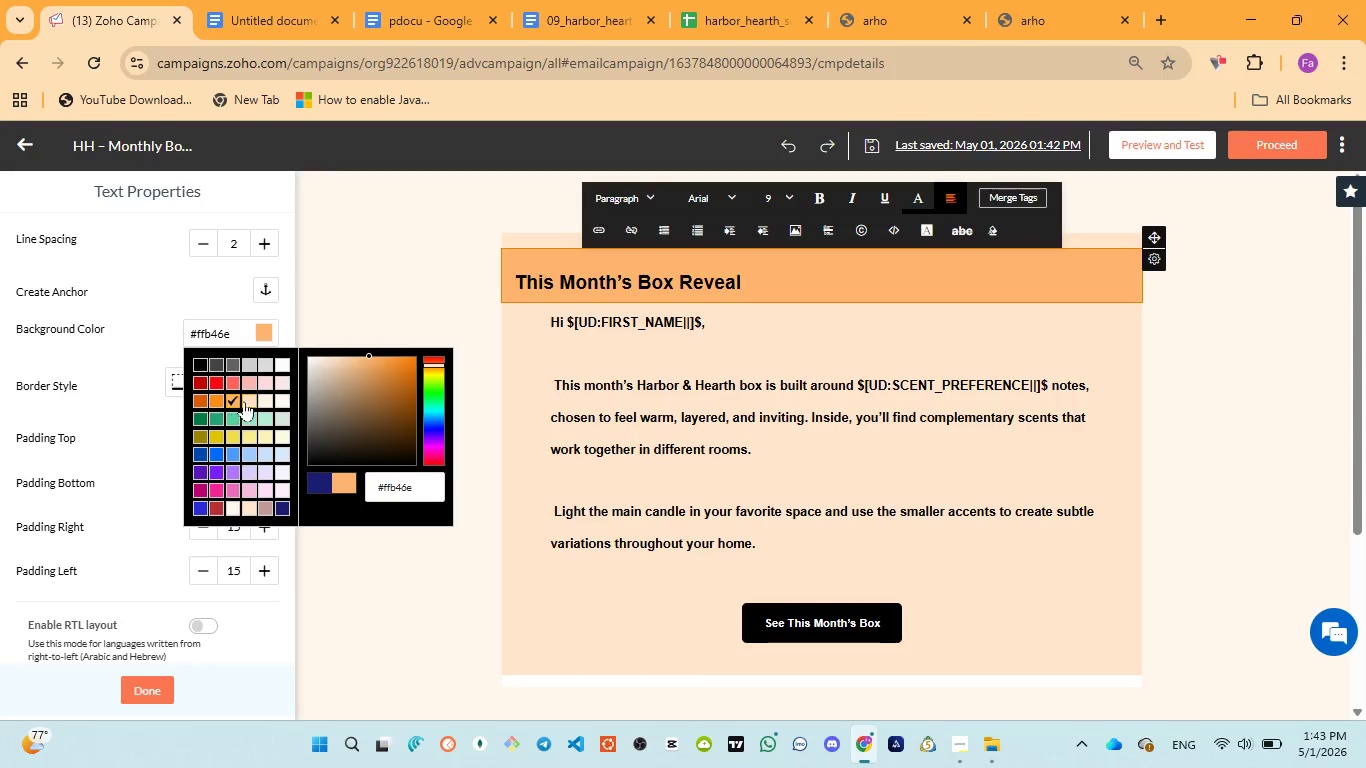 
left_click([251, 398])
 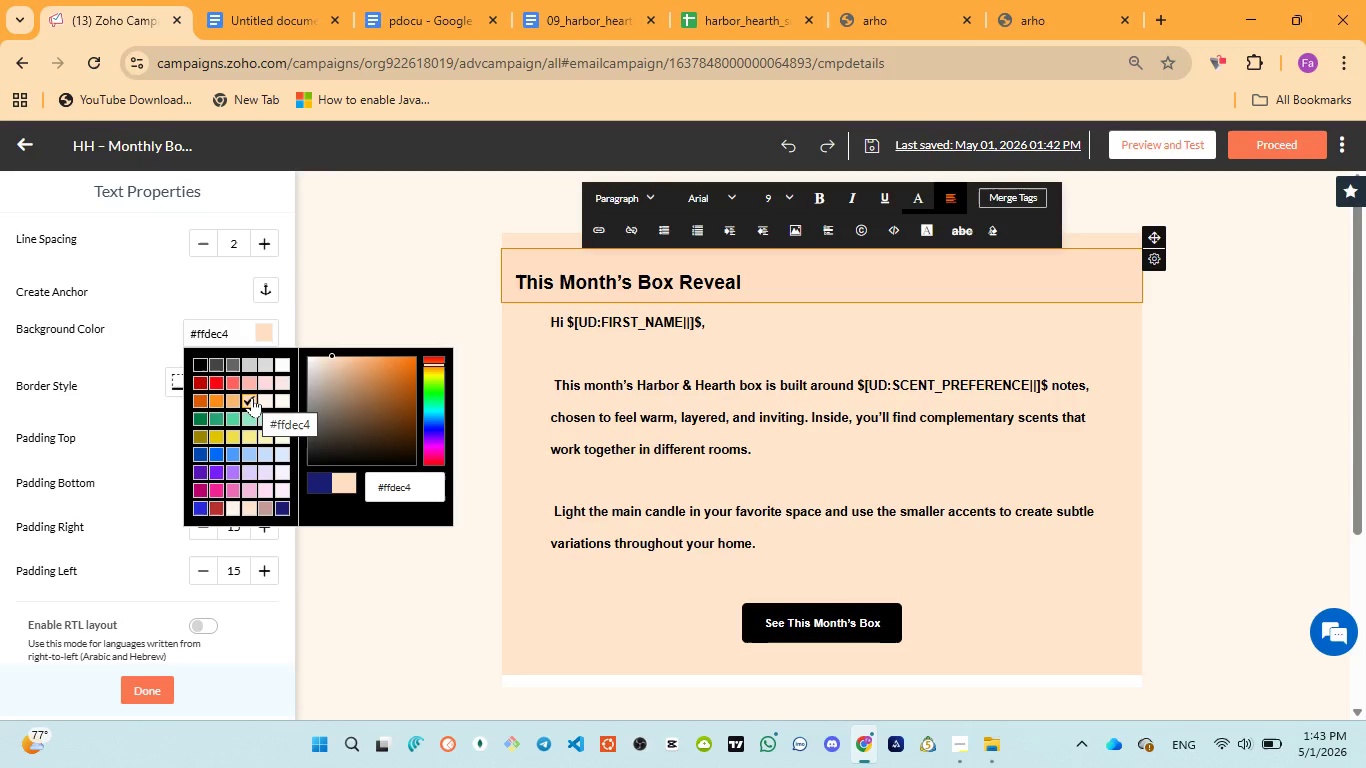 
left_click([335, 570])
 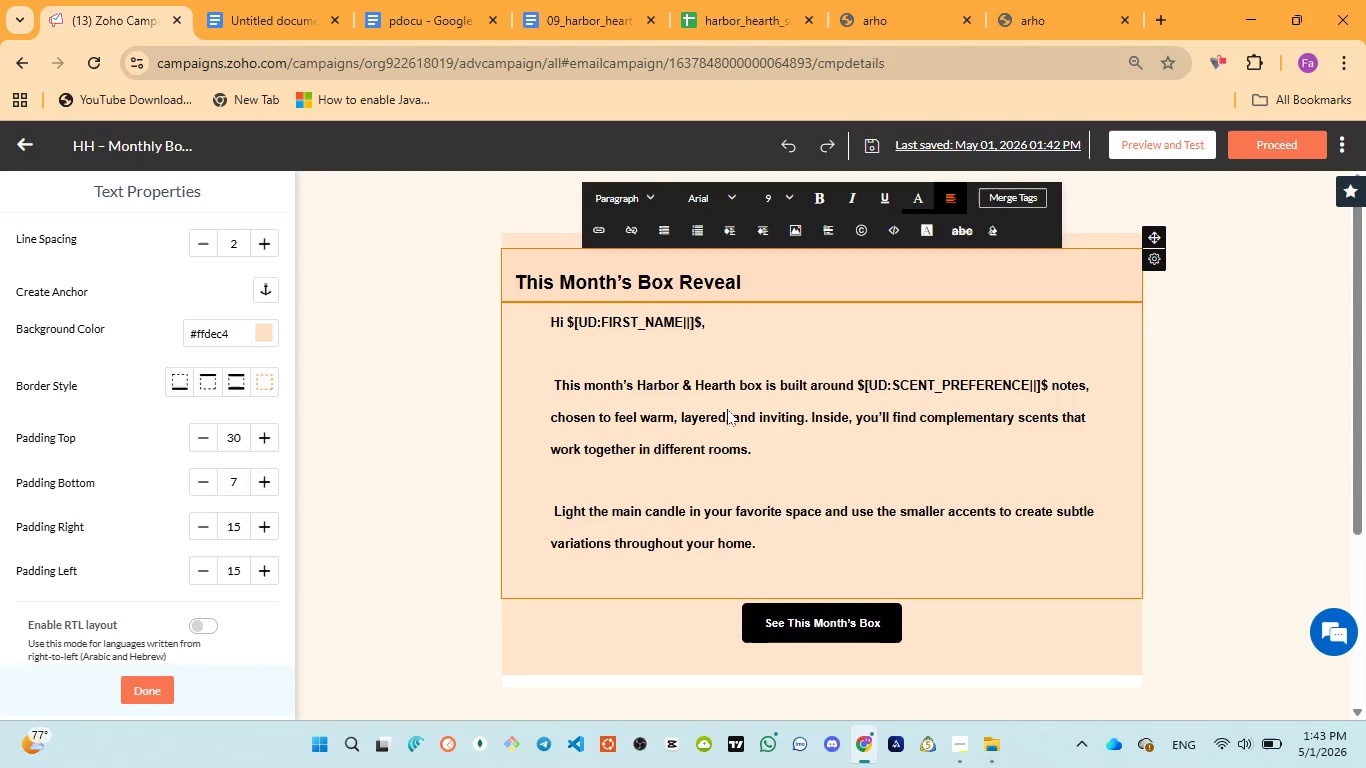 
scroll: coordinate [855, 456], scroll_direction: up, amount: 4.0
 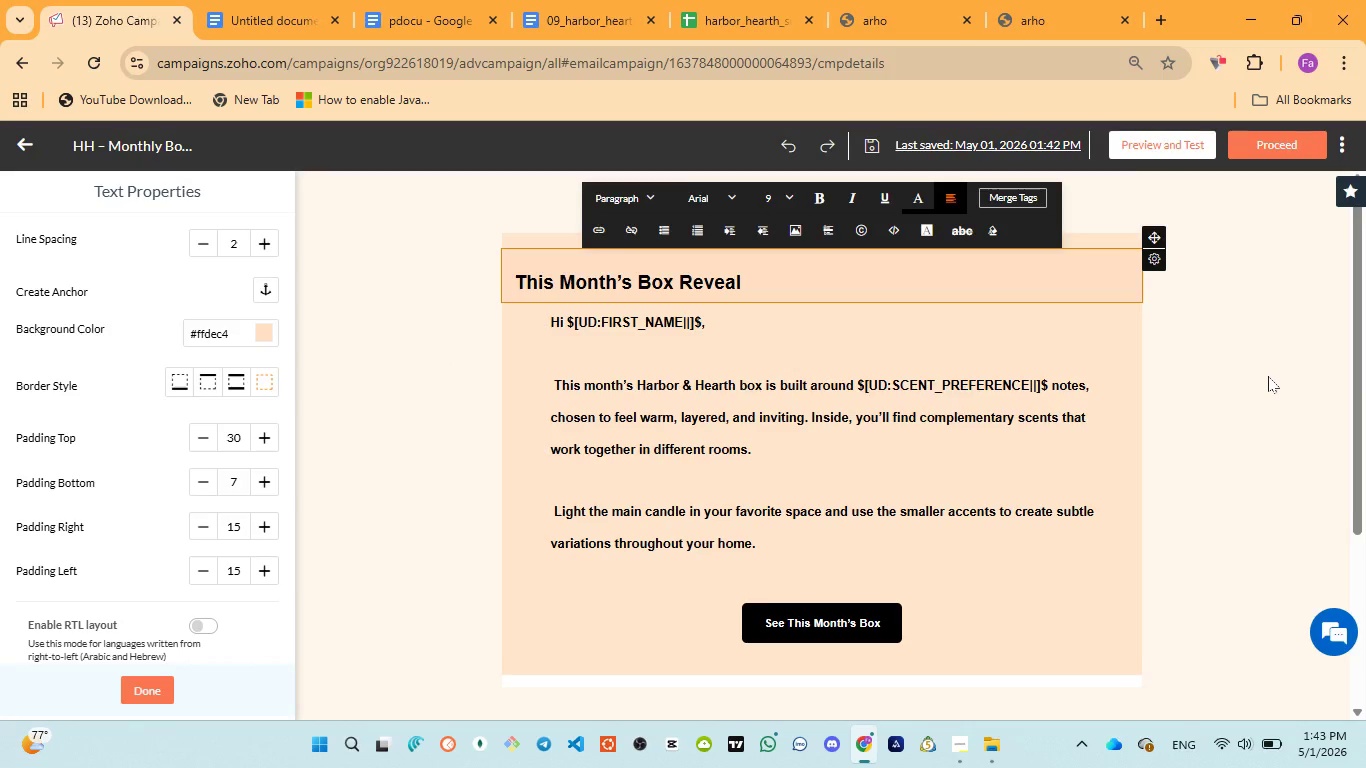 
scroll: coordinate [1268, 377], scroll_direction: down, amount: 1.0
 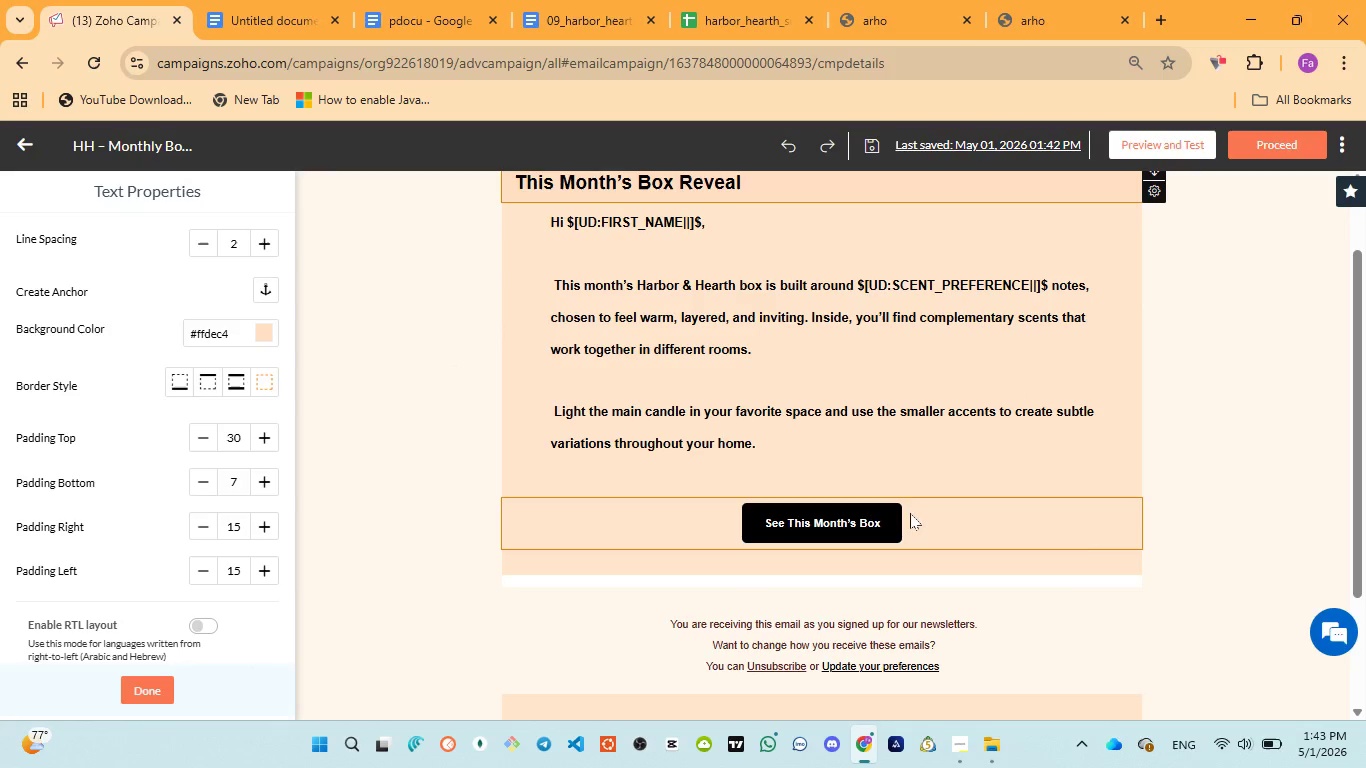 
left_click([938, 518])
 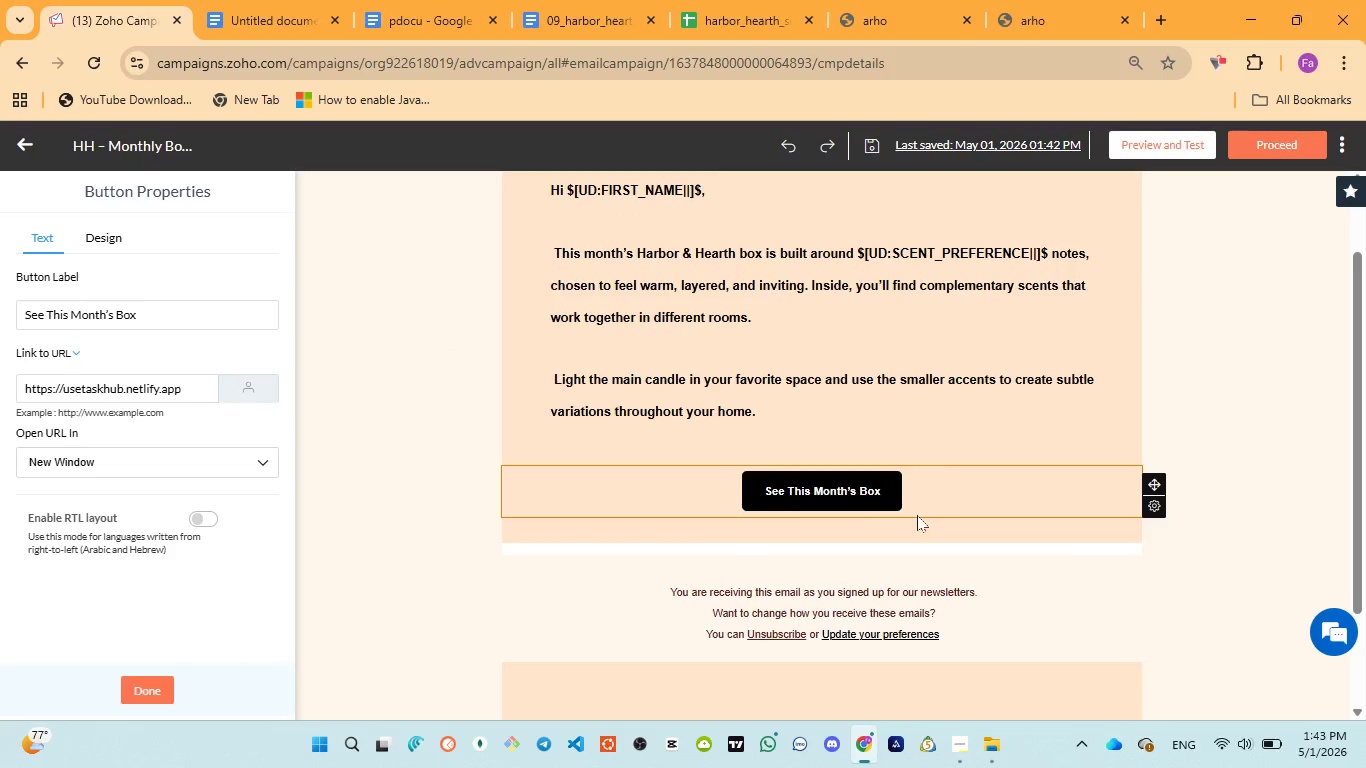 
scroll: coordinate [701, 426], scroll_direction: up, amount: 4.0
 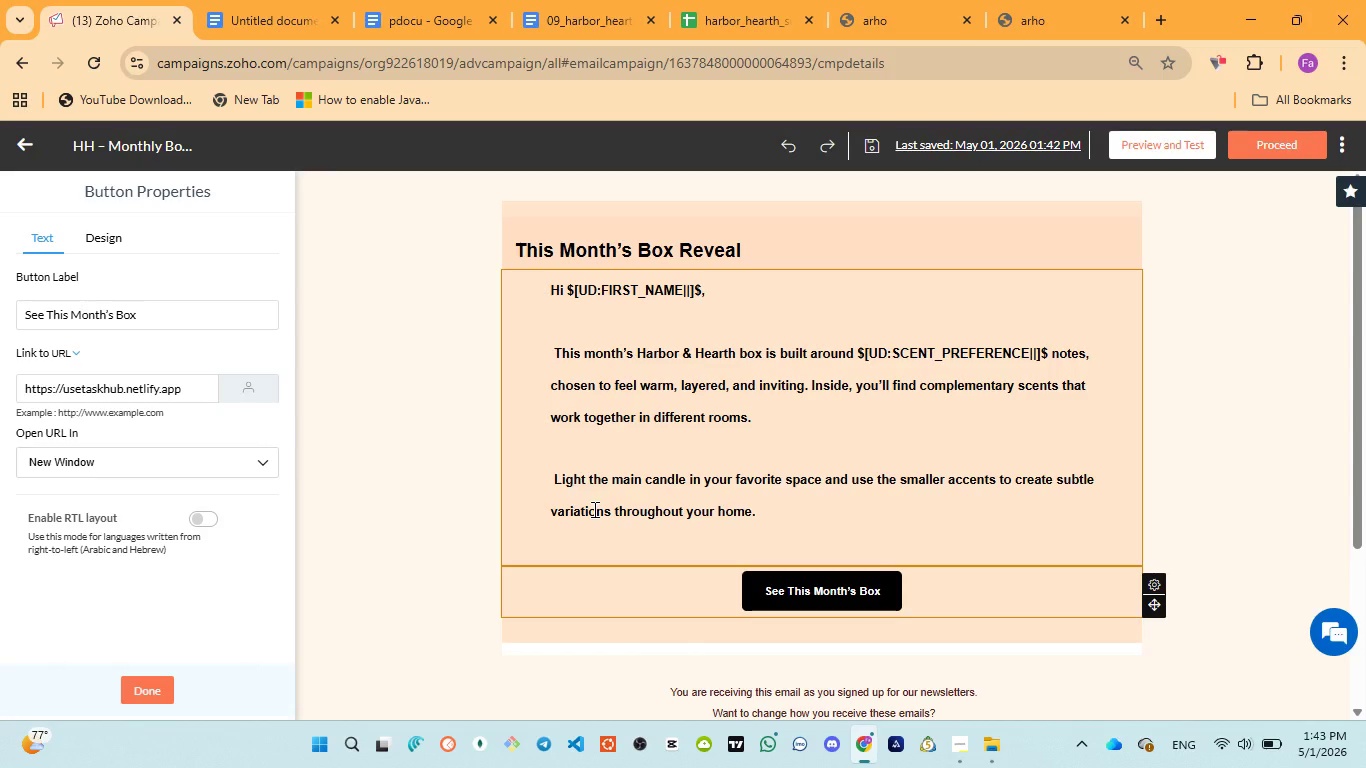 
wait(32.21)
 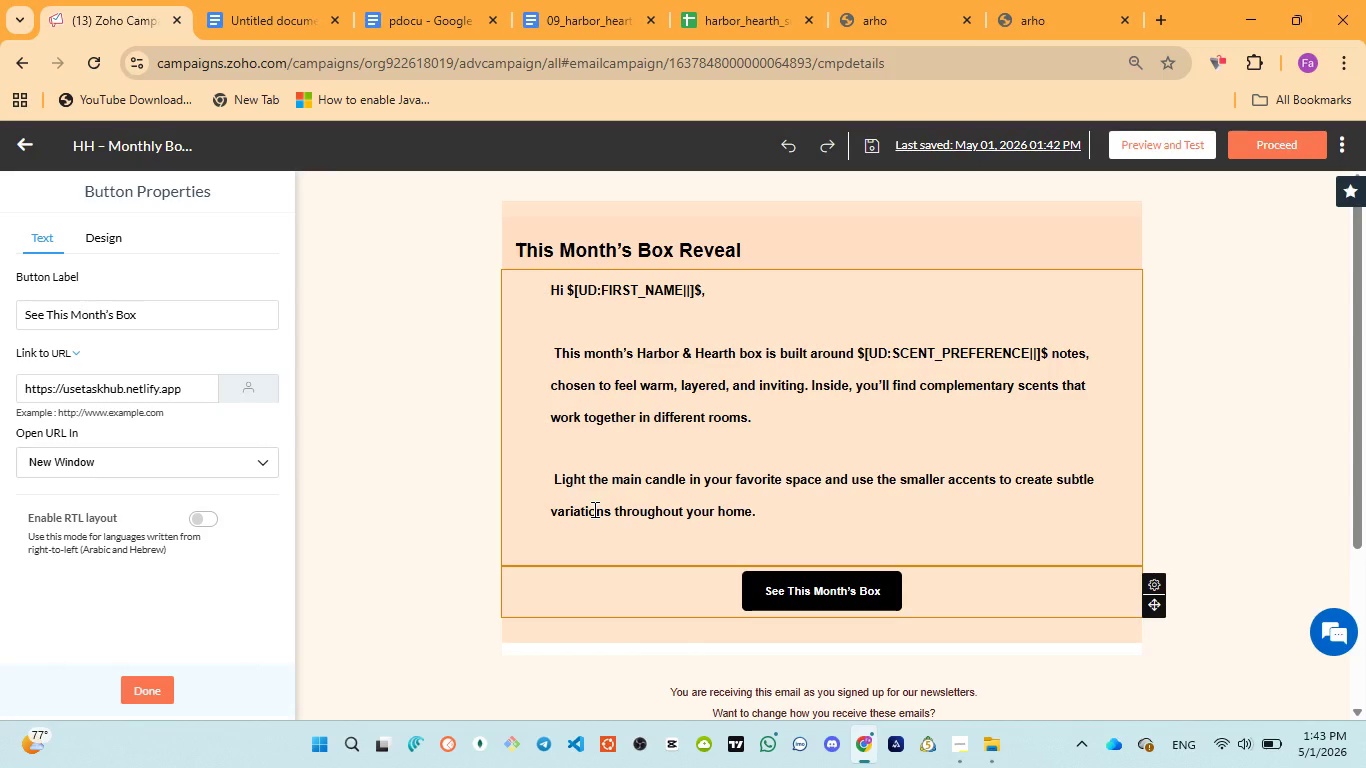 
scroll: coordinate [719, 489], scroll_direction: down, amount: 1.0
 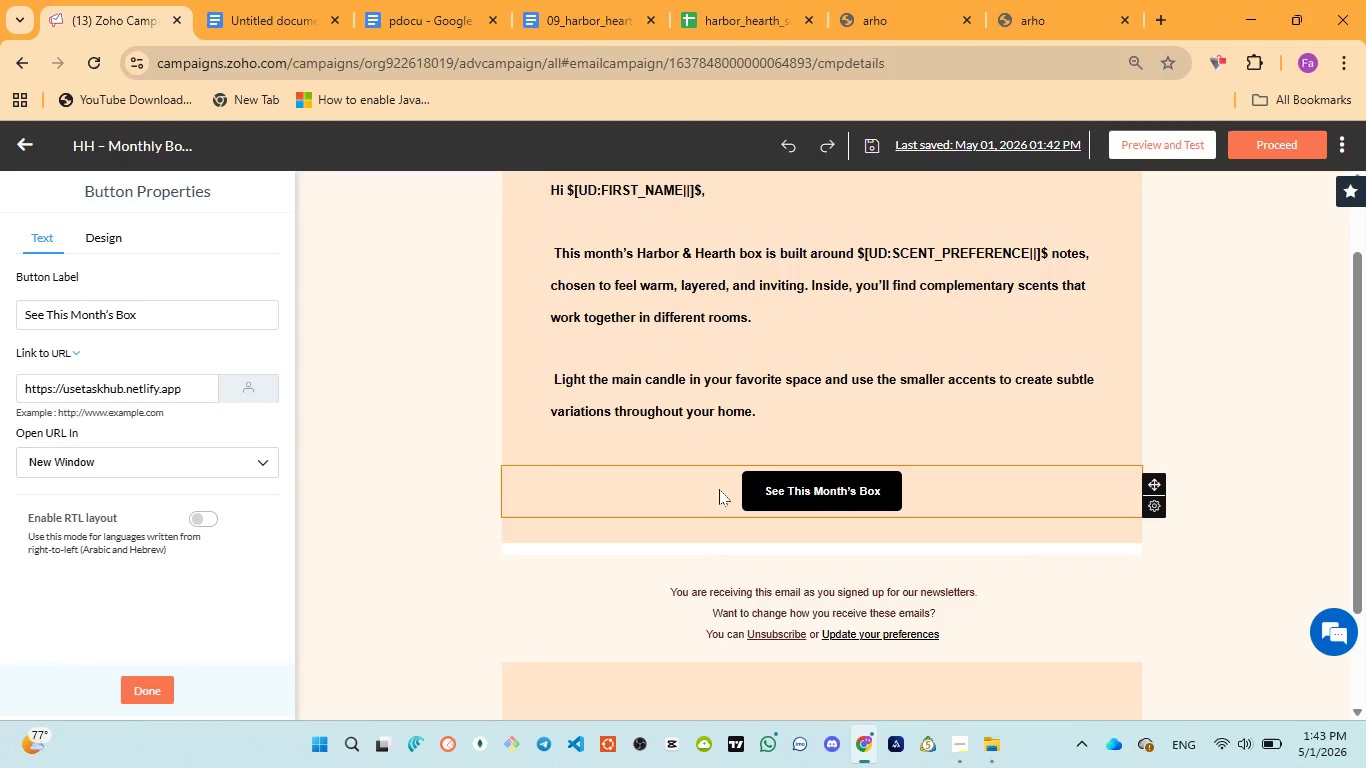 
scroll: coordinate [719, 489], scroll_direction: up, amount: 4.0
 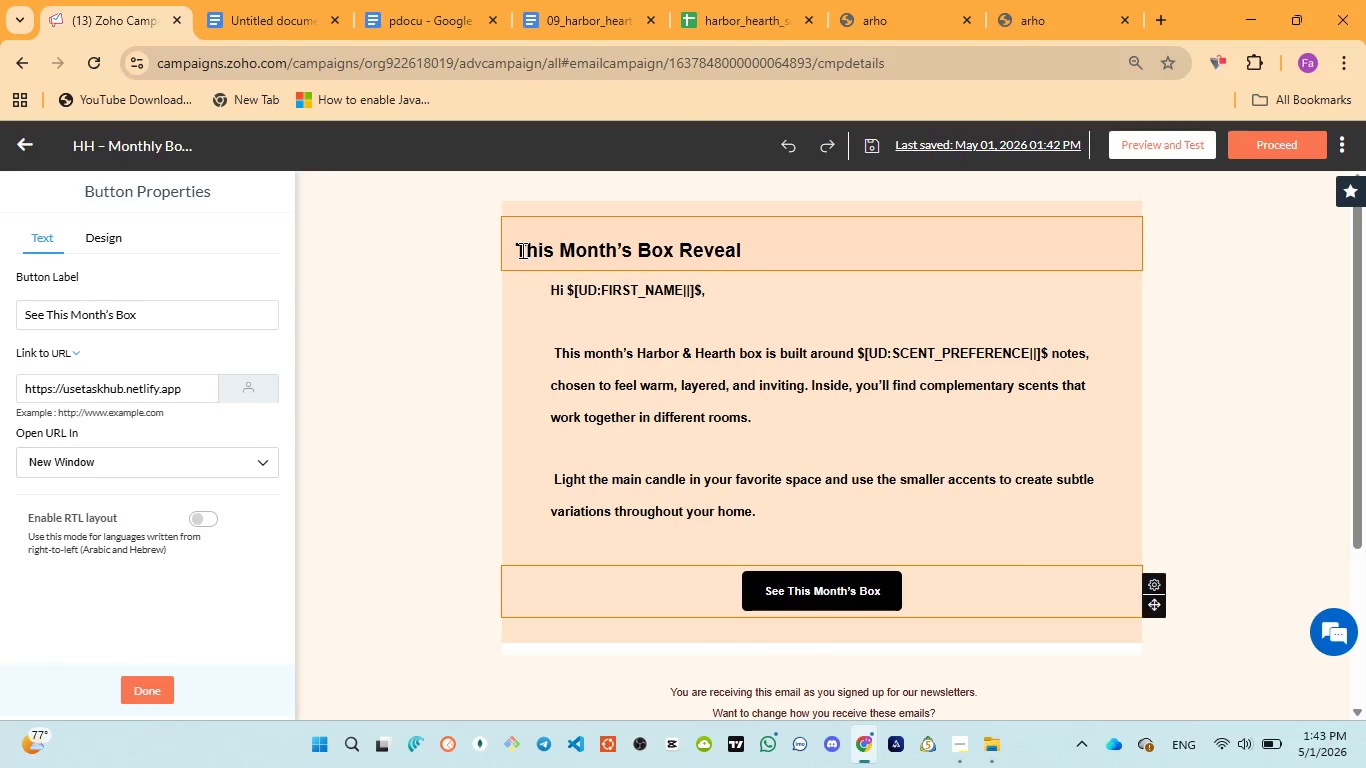 
left_click([519, 250])
 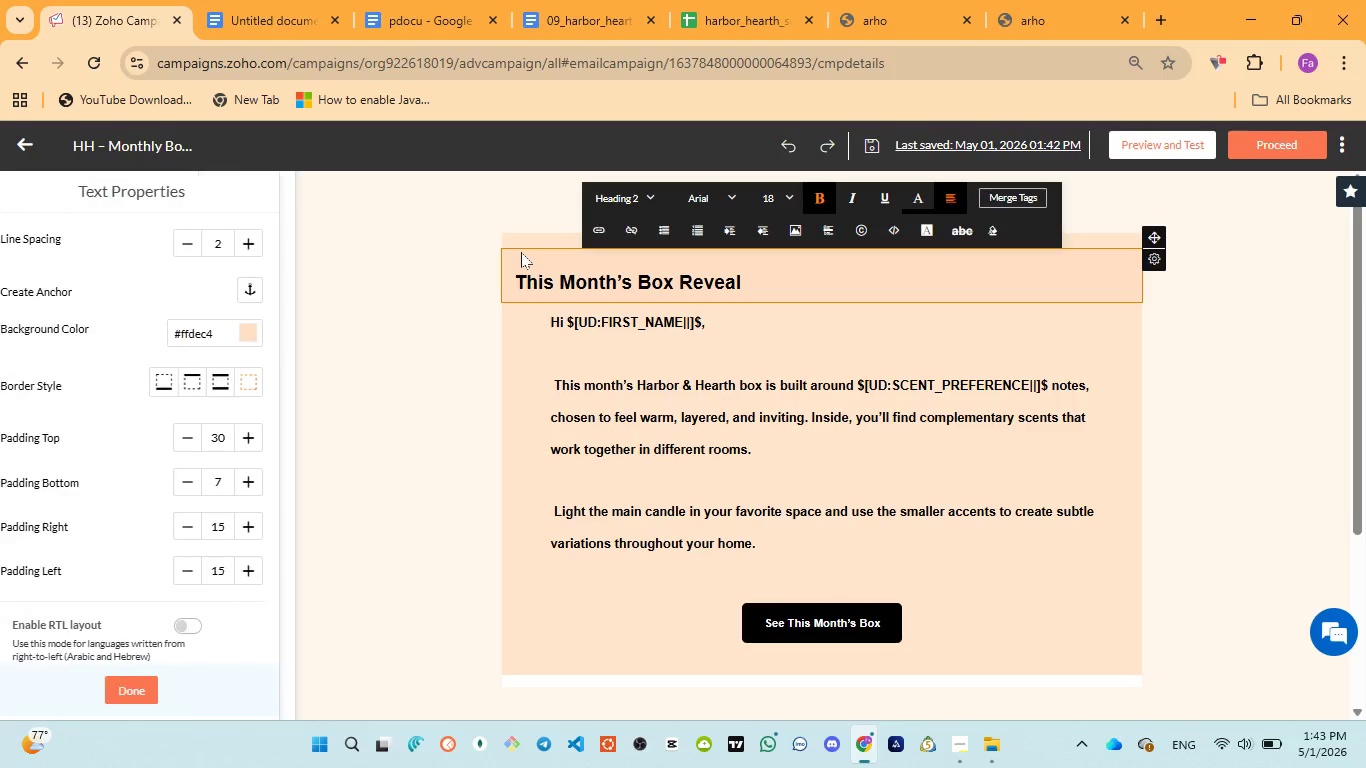 
key(Space)
 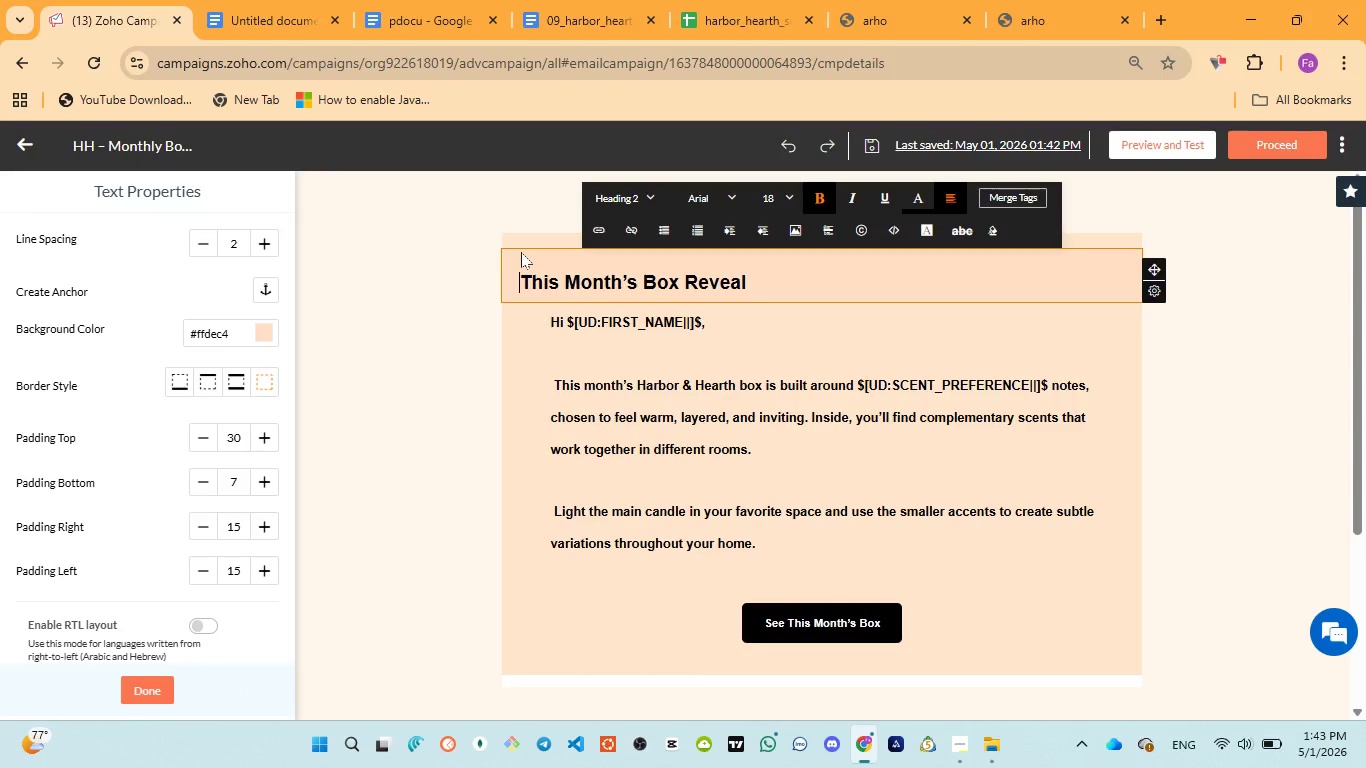 
key(Space)
 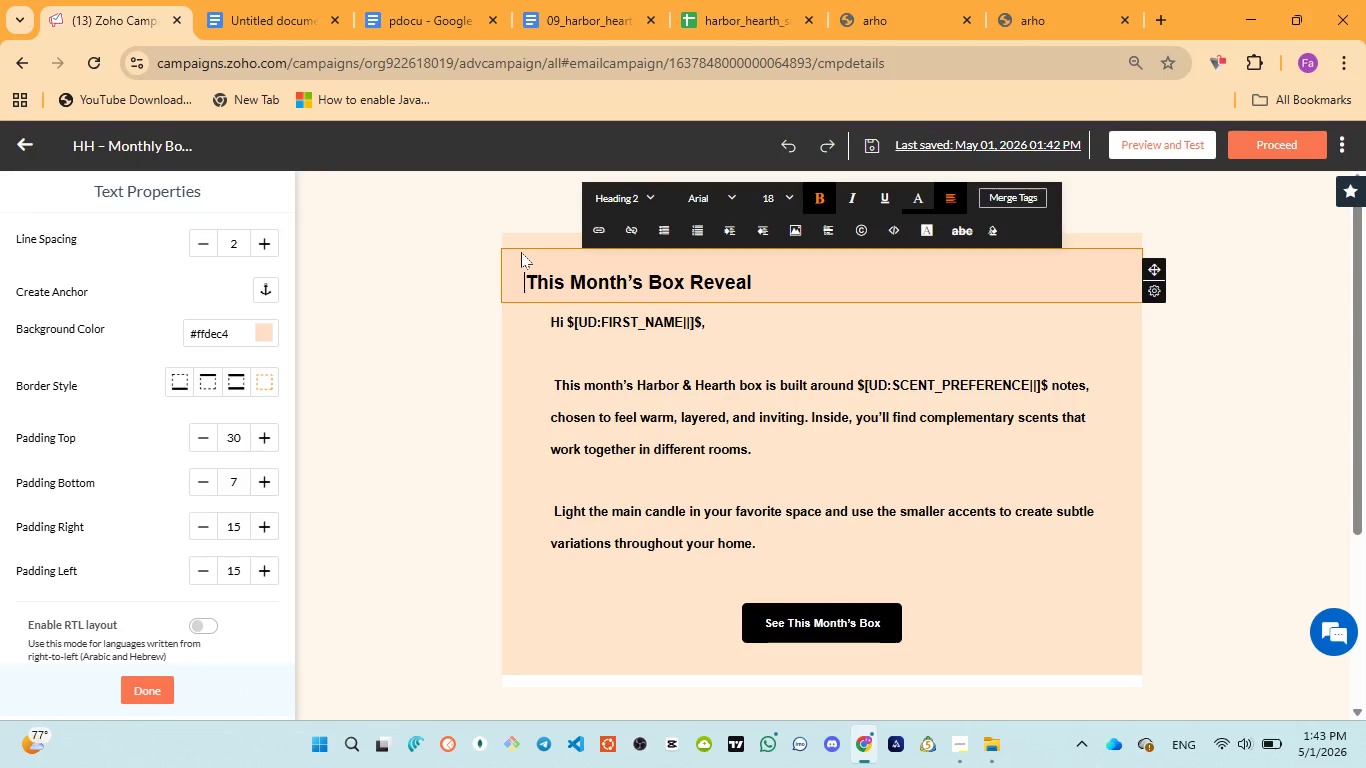 
key(Space)
 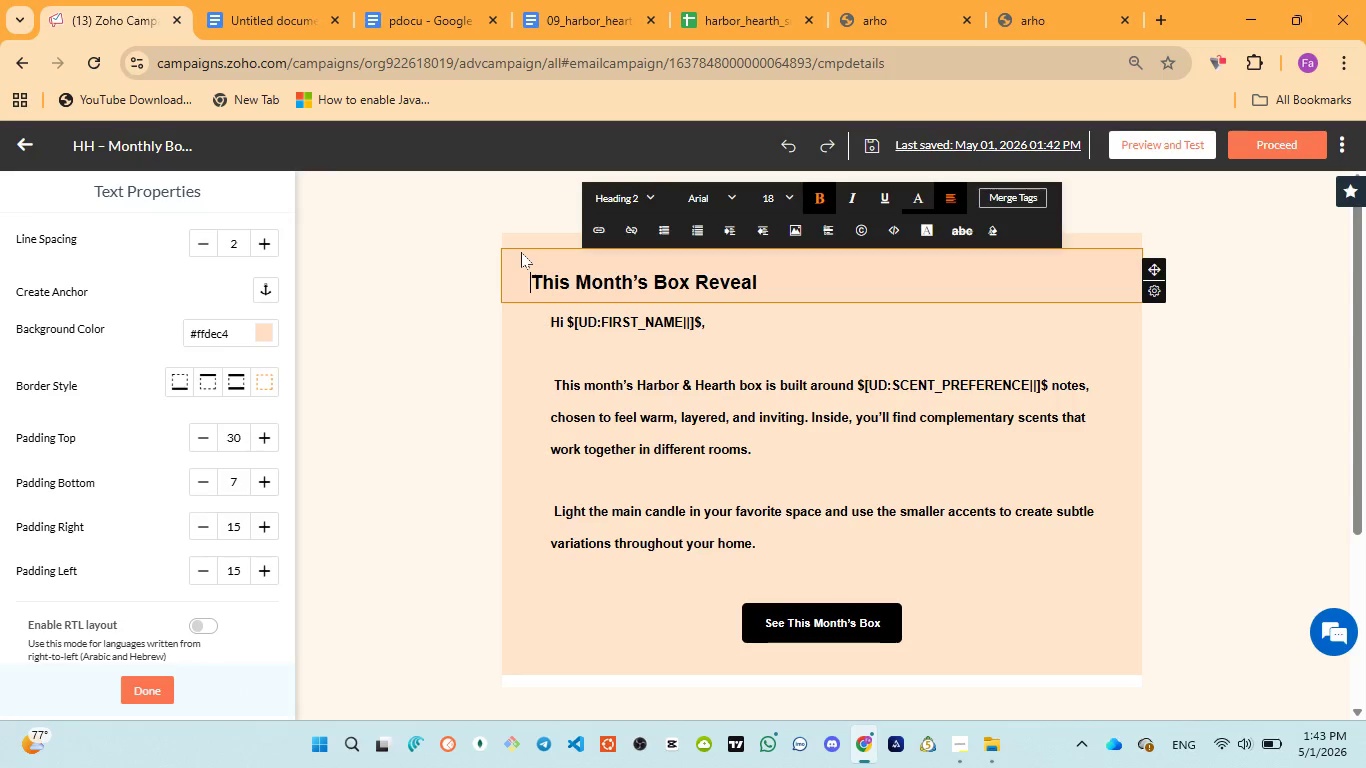 
key(Space)
 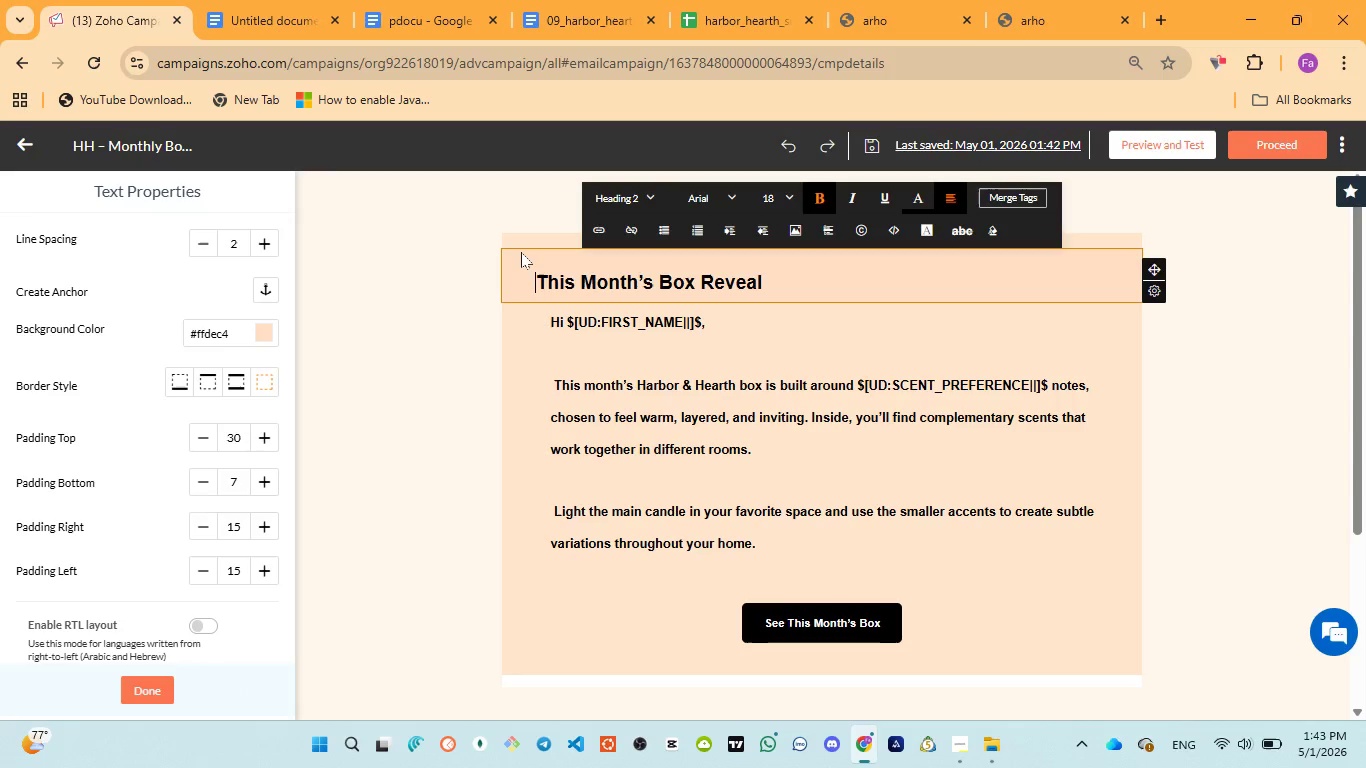 
key(Space)
 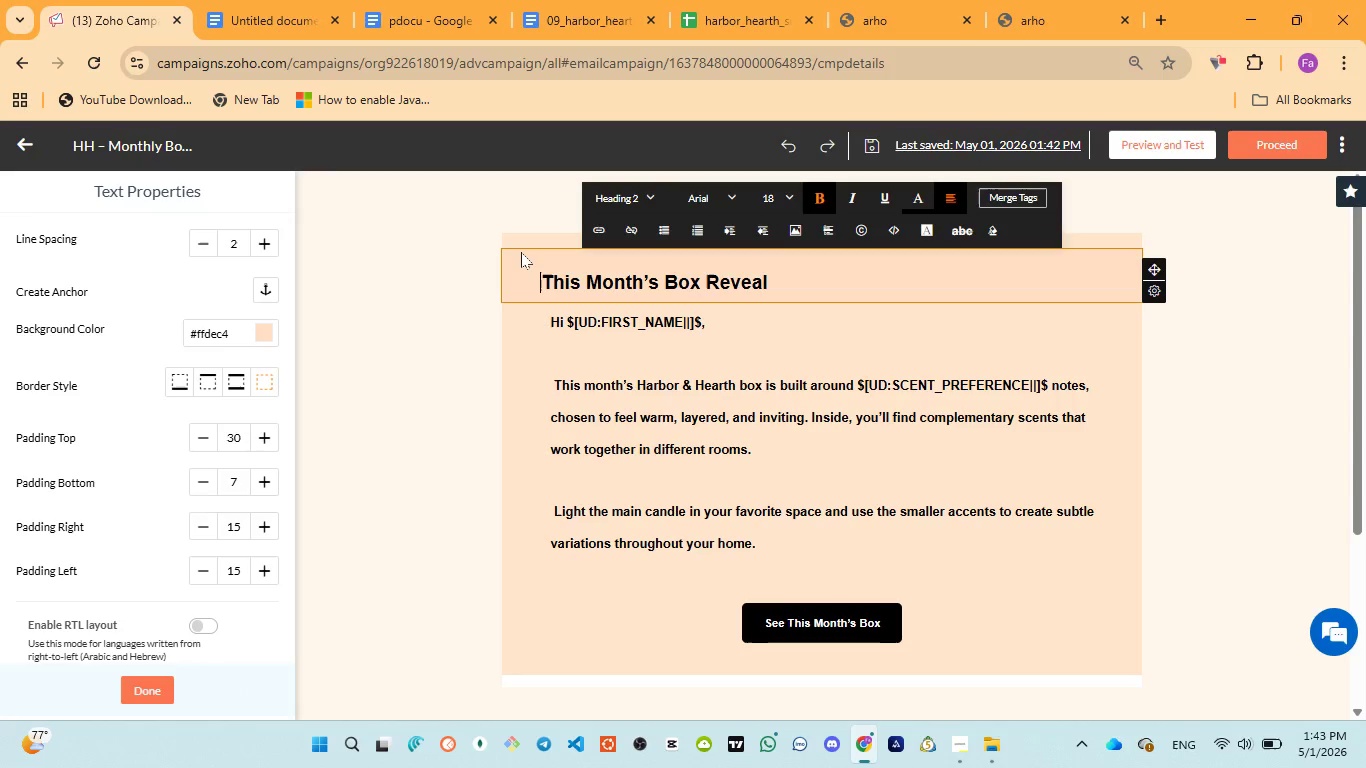 
key(Space)
 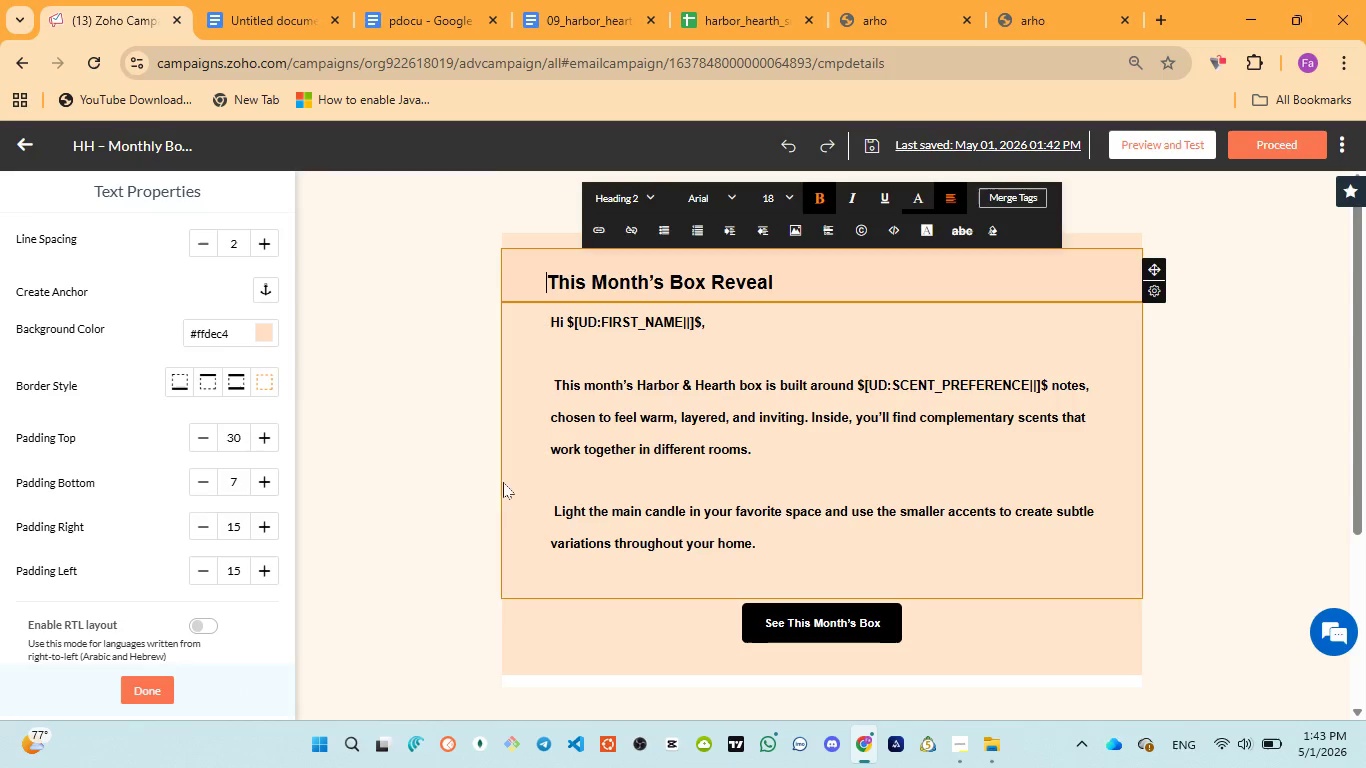 
left_click([407, 534])
 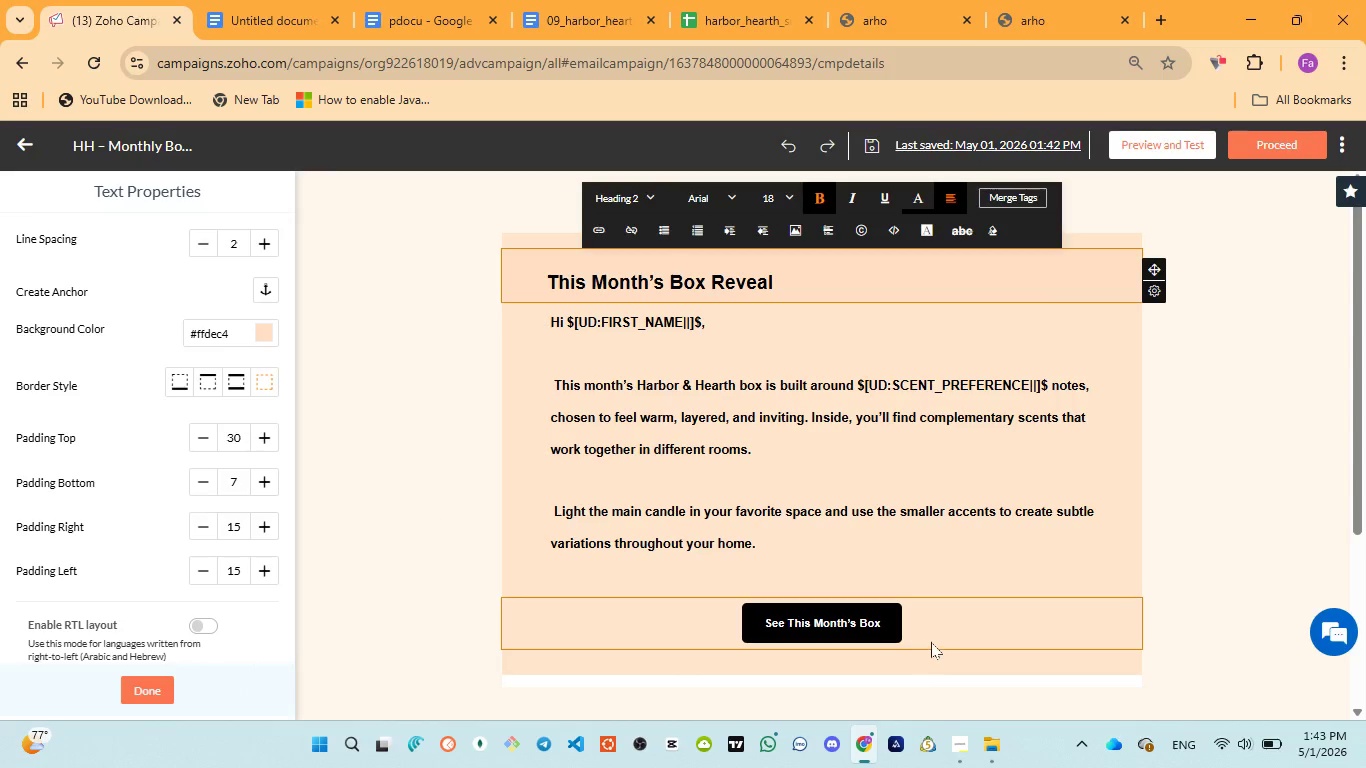 
left_click([960, 653])
 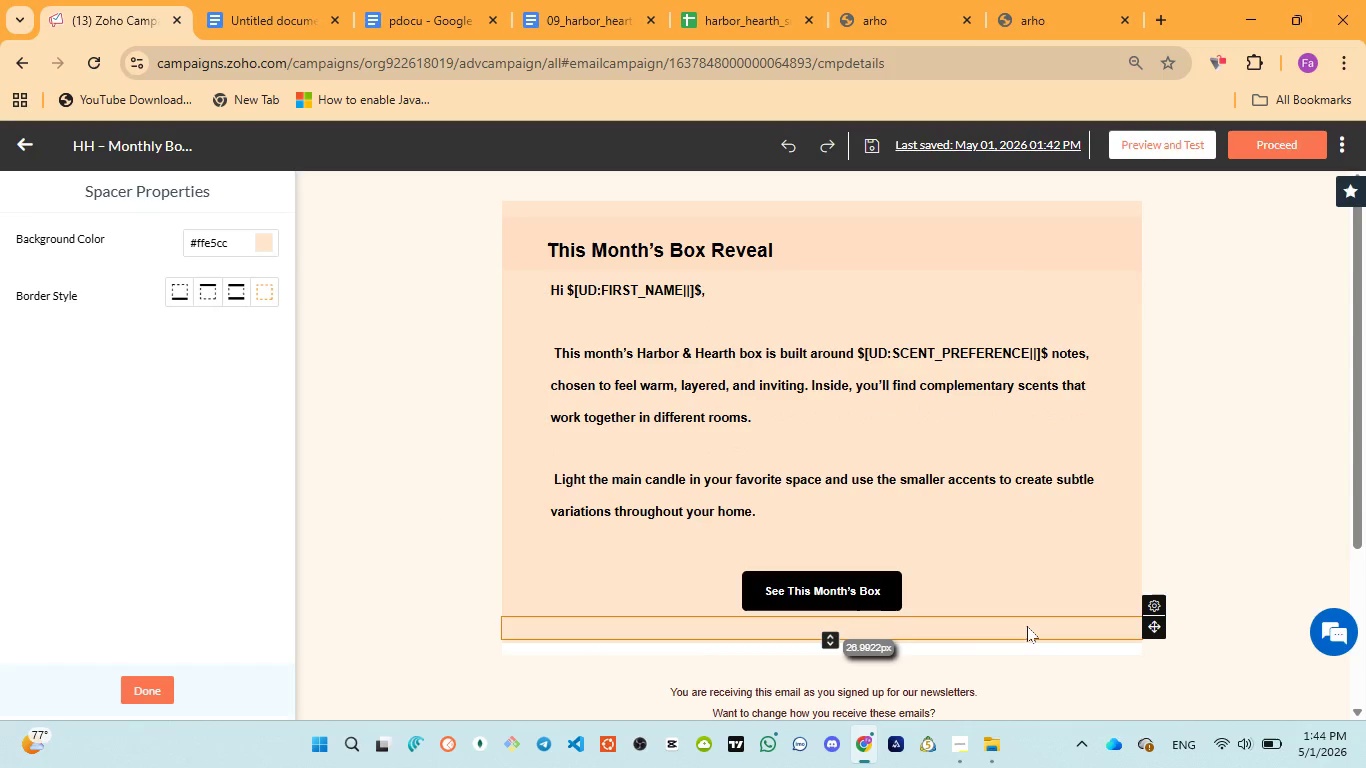 
left_click([1252, 486])
 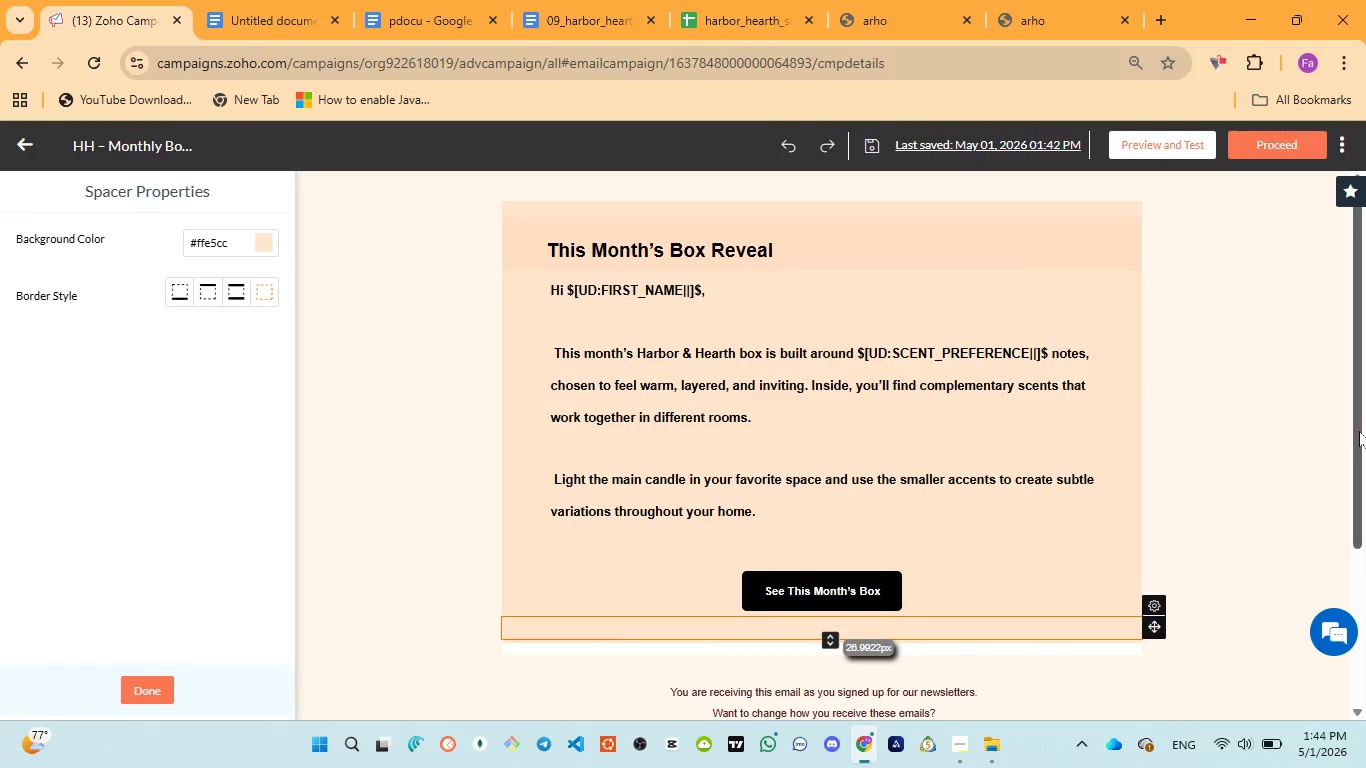 
left_click_drag(start_coordinate=[1359, 431], to_coordinate=[1365, 326])
 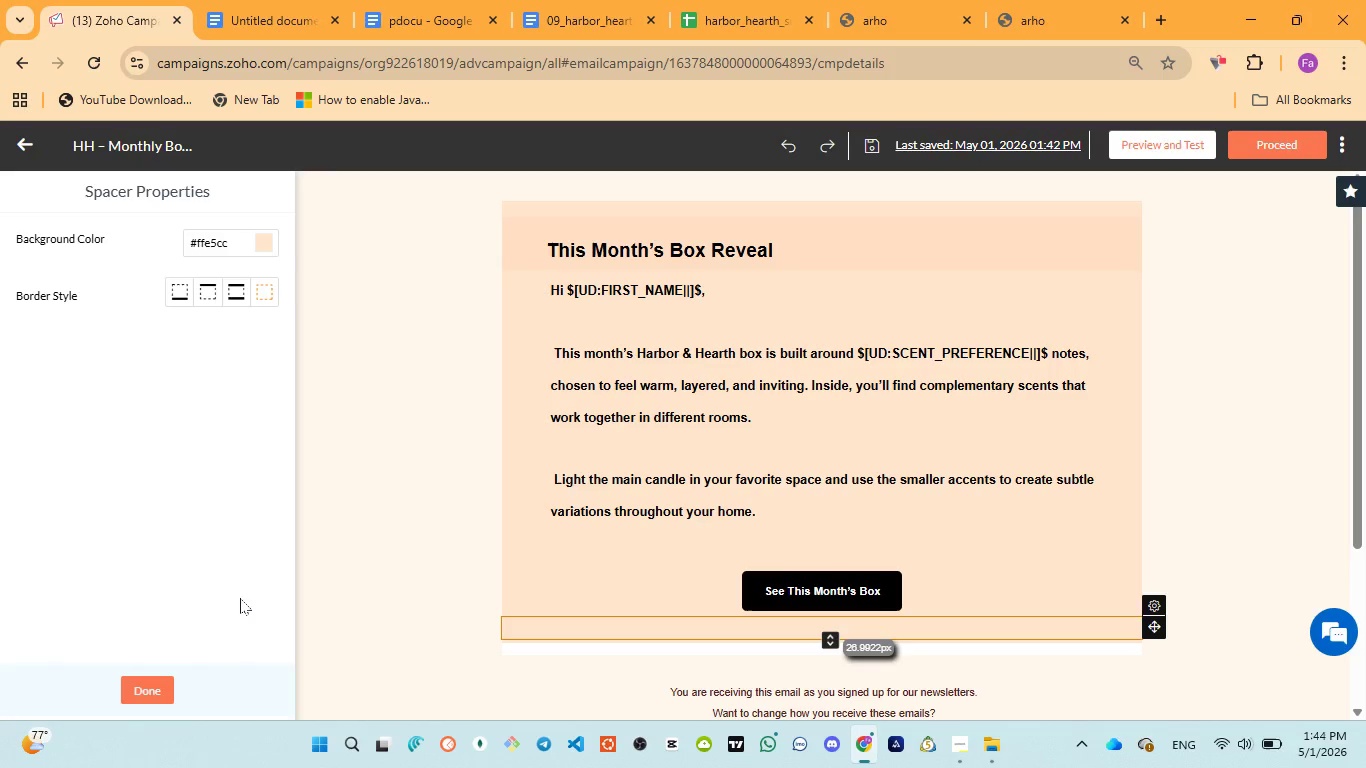 
left_click([166, 683])
 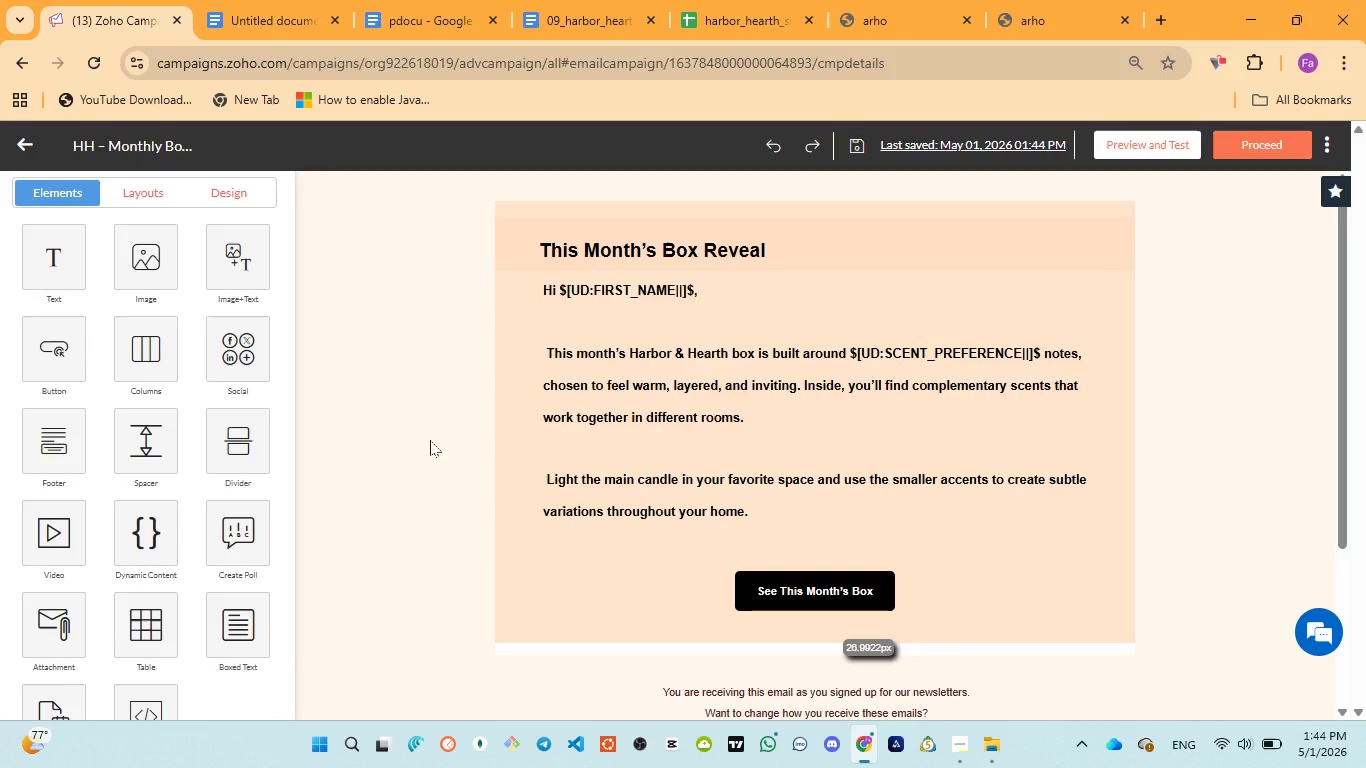 
wait(6.84)
 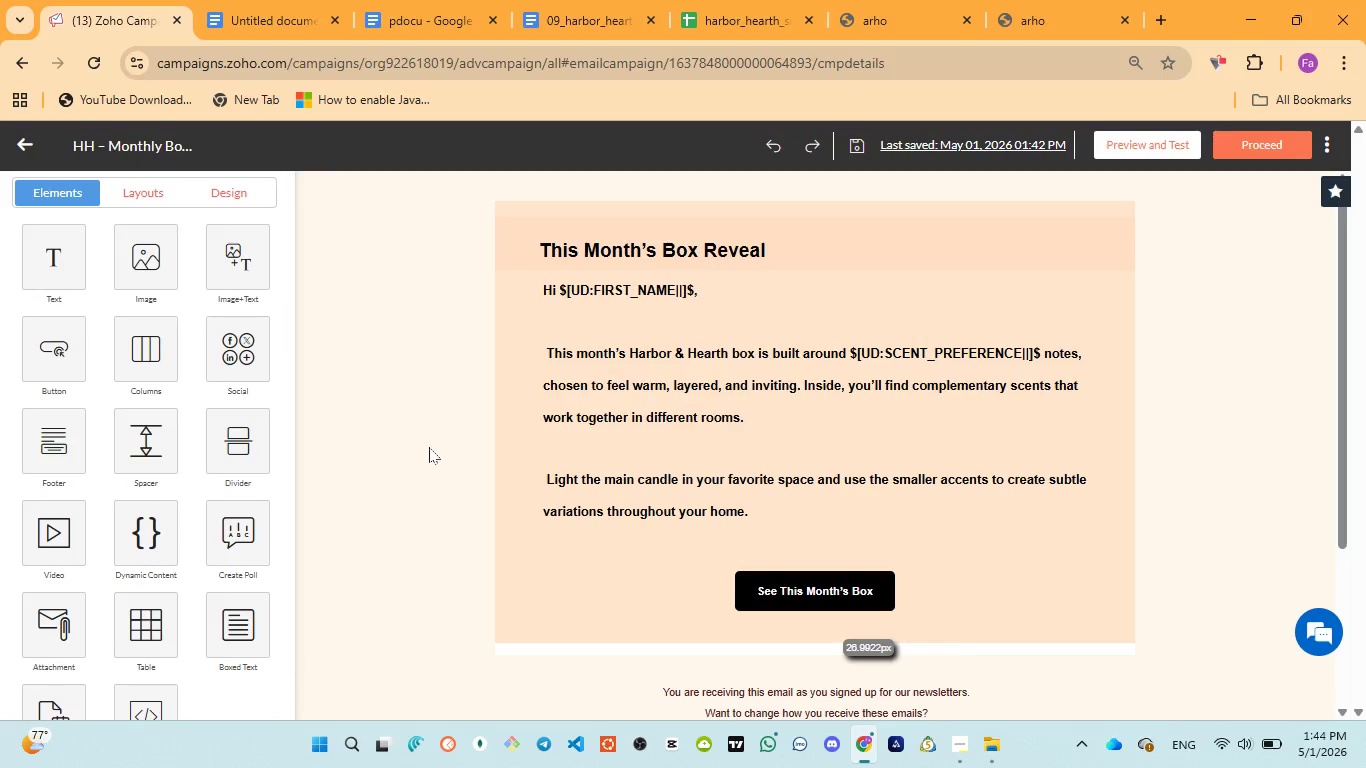 
left_click([576, 232])
 